 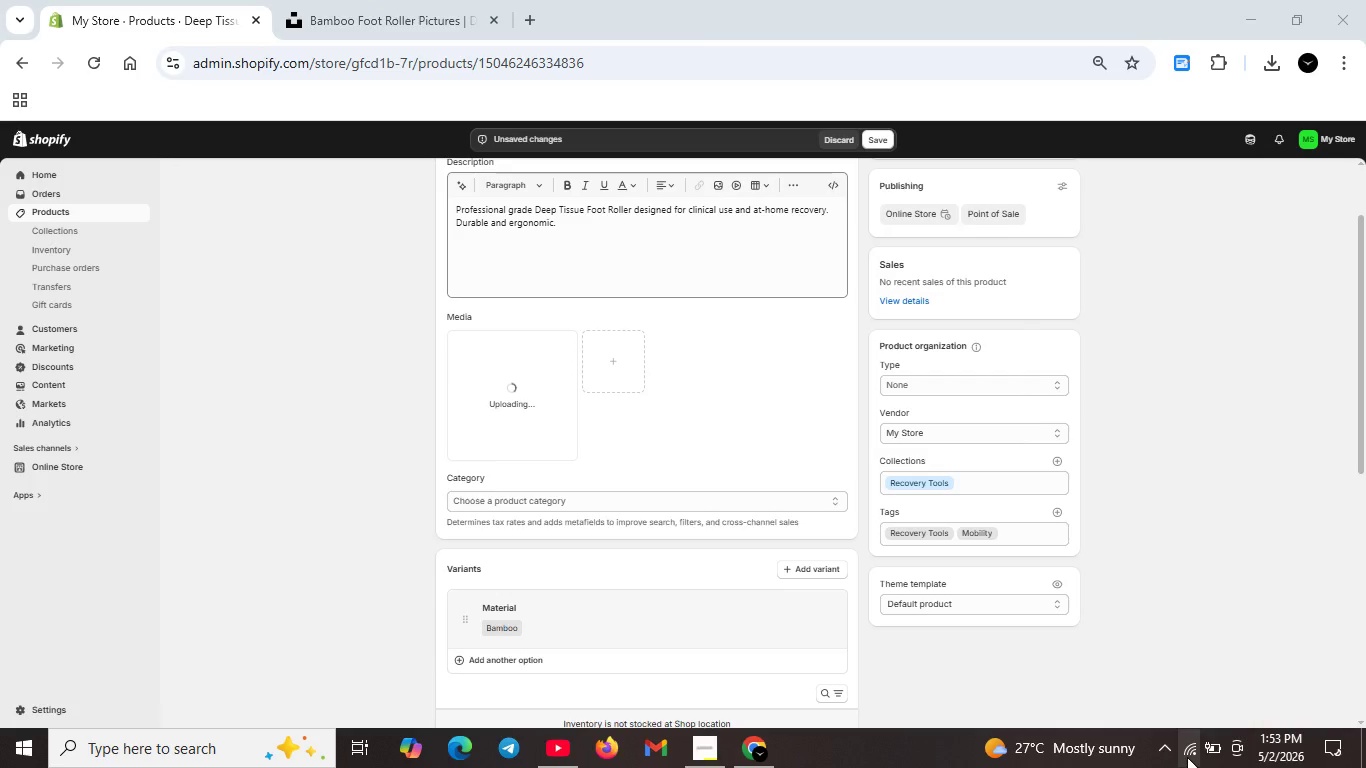 
left_click([1192, 742])
 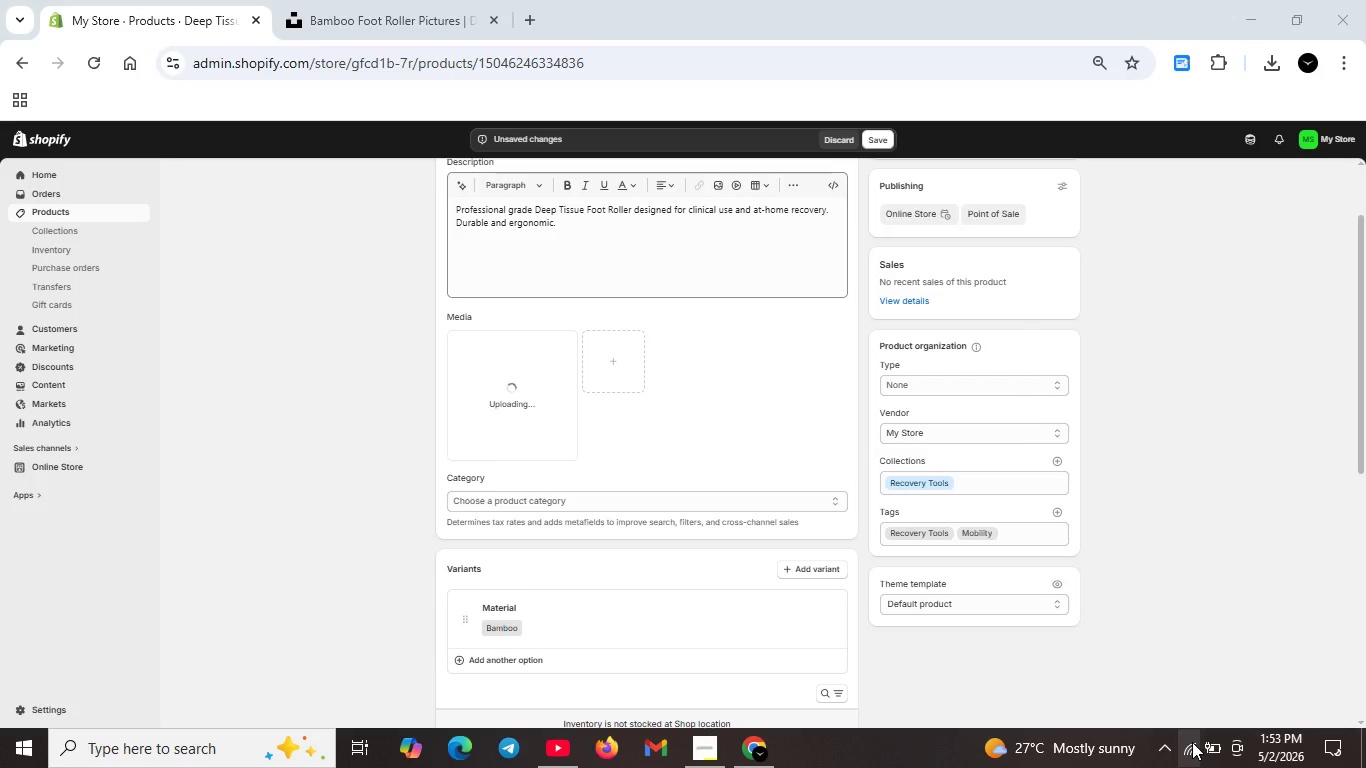 
left_click([1193, 741])
 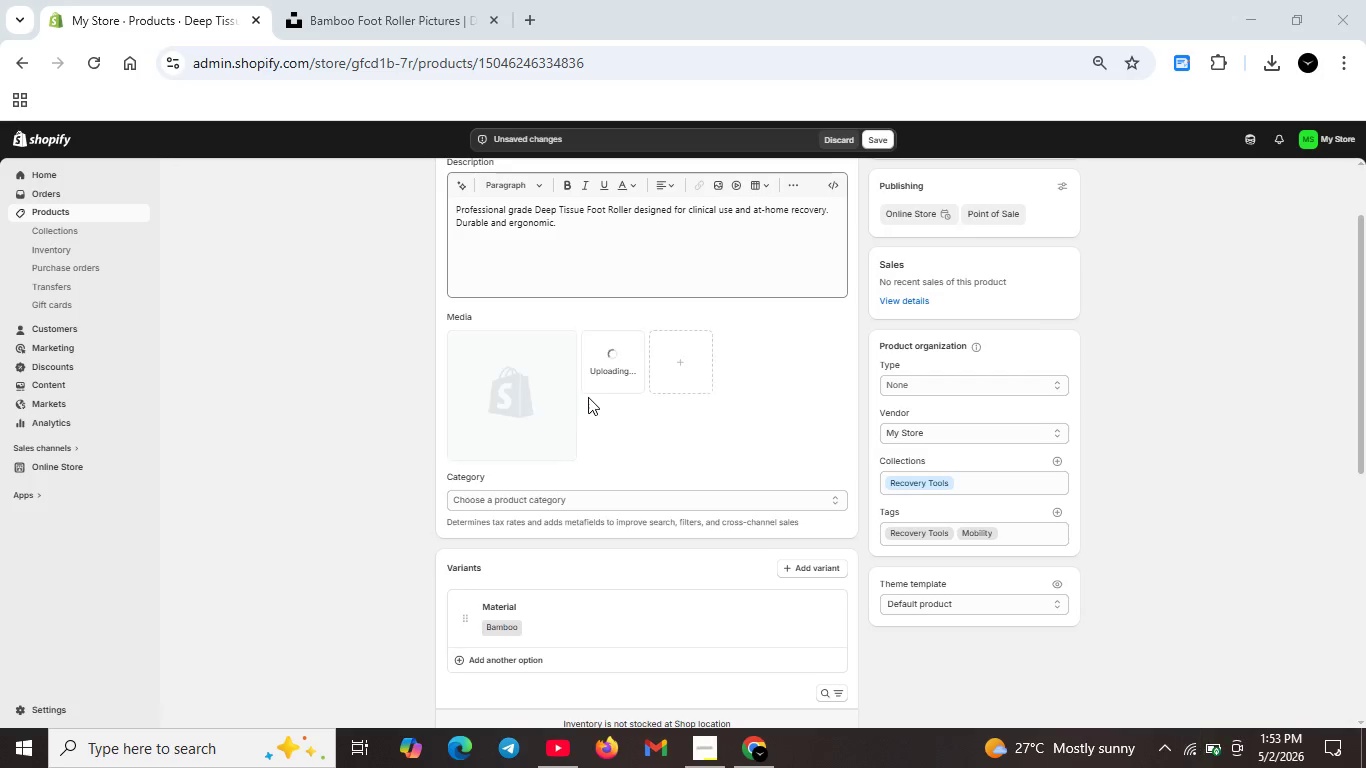 
scroll: coordinate [608, 397], scroll_direction: down, amount: 2.0
 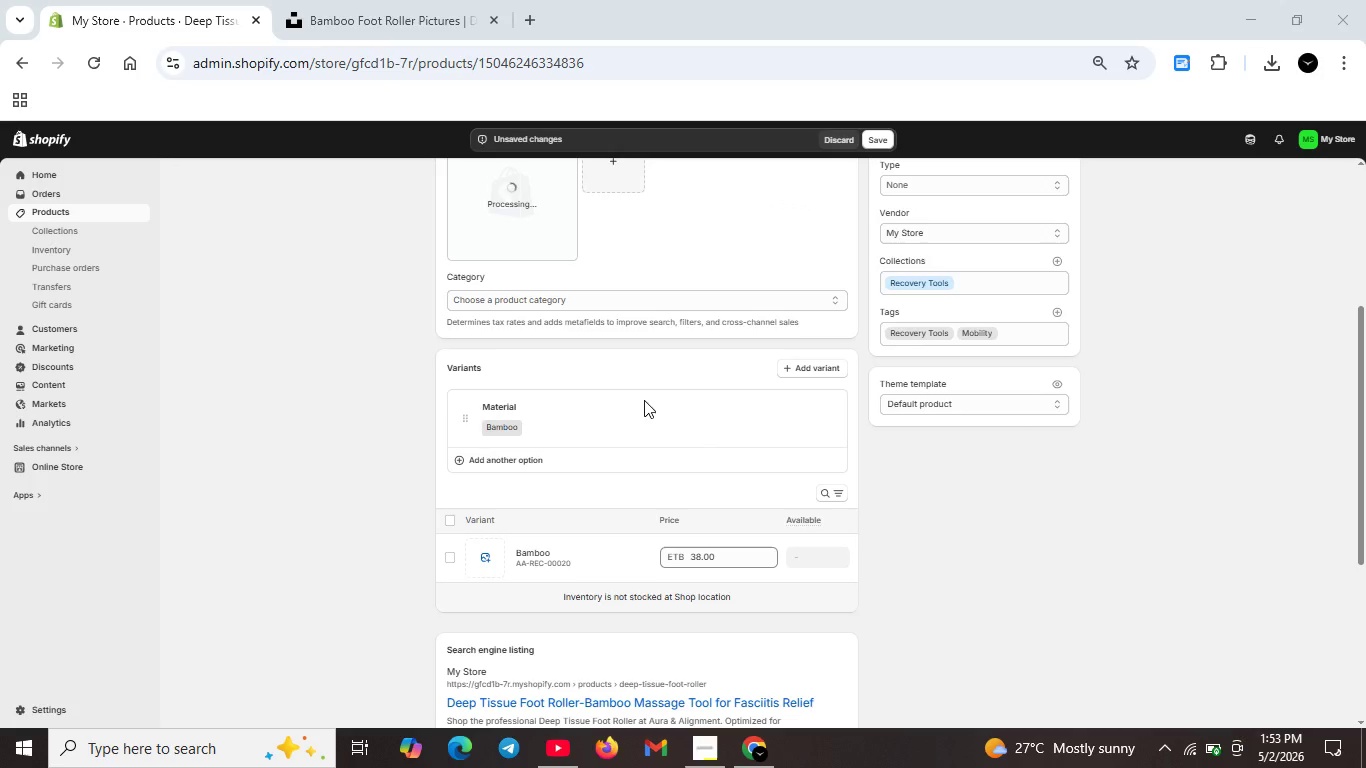 
scroll: coordinate [644, 400], scroll_direction: up, amount: 1.0
 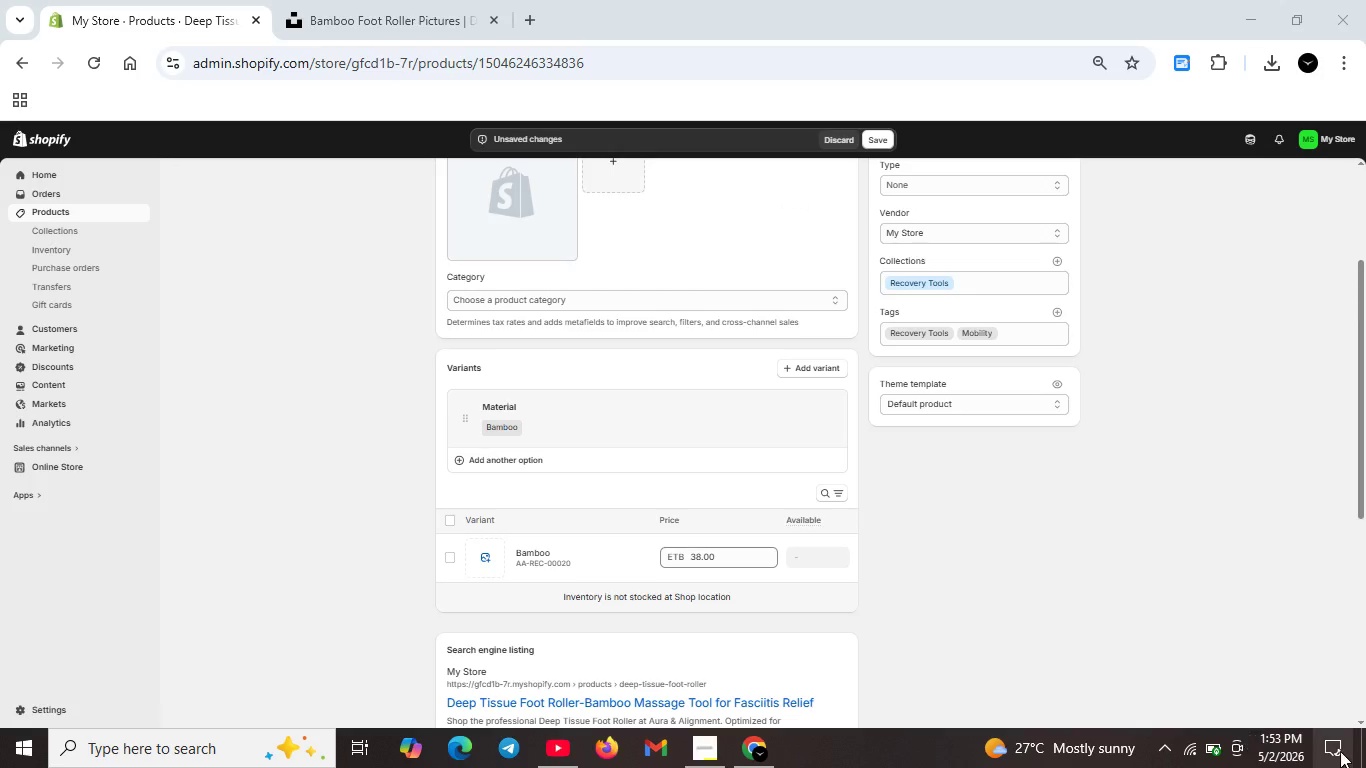 
left_click([1340, 751])
 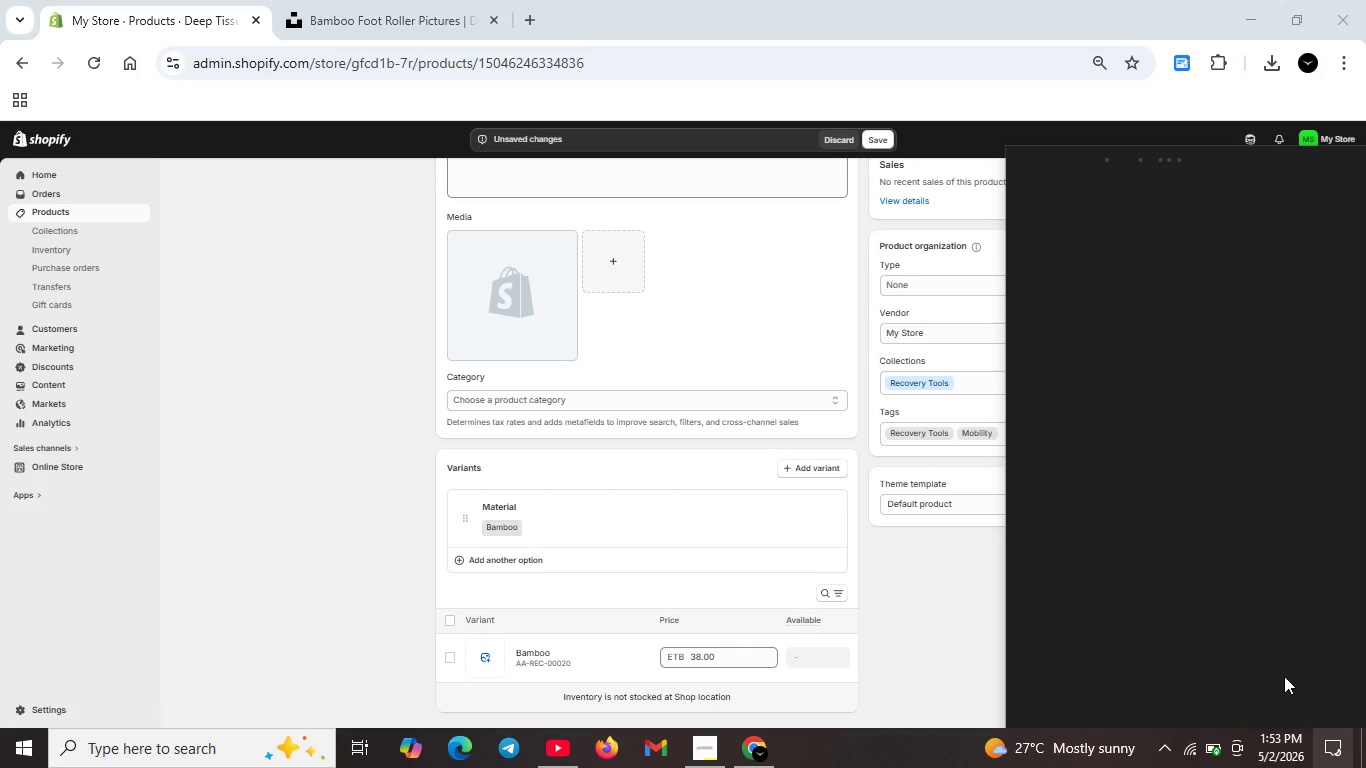 
scroll: coordinate [1315, 687], scroll_direction: down, amount: 2.0
 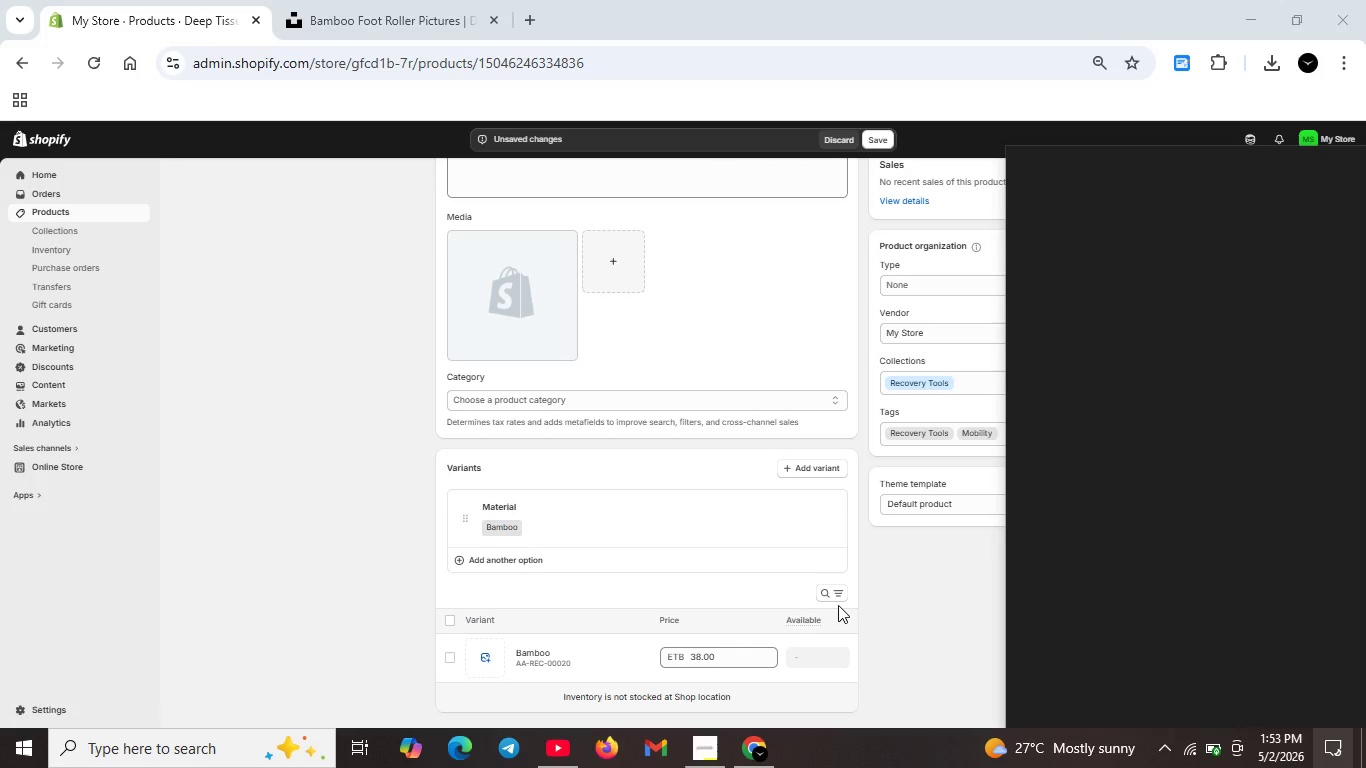 
left_click([903, 615])
 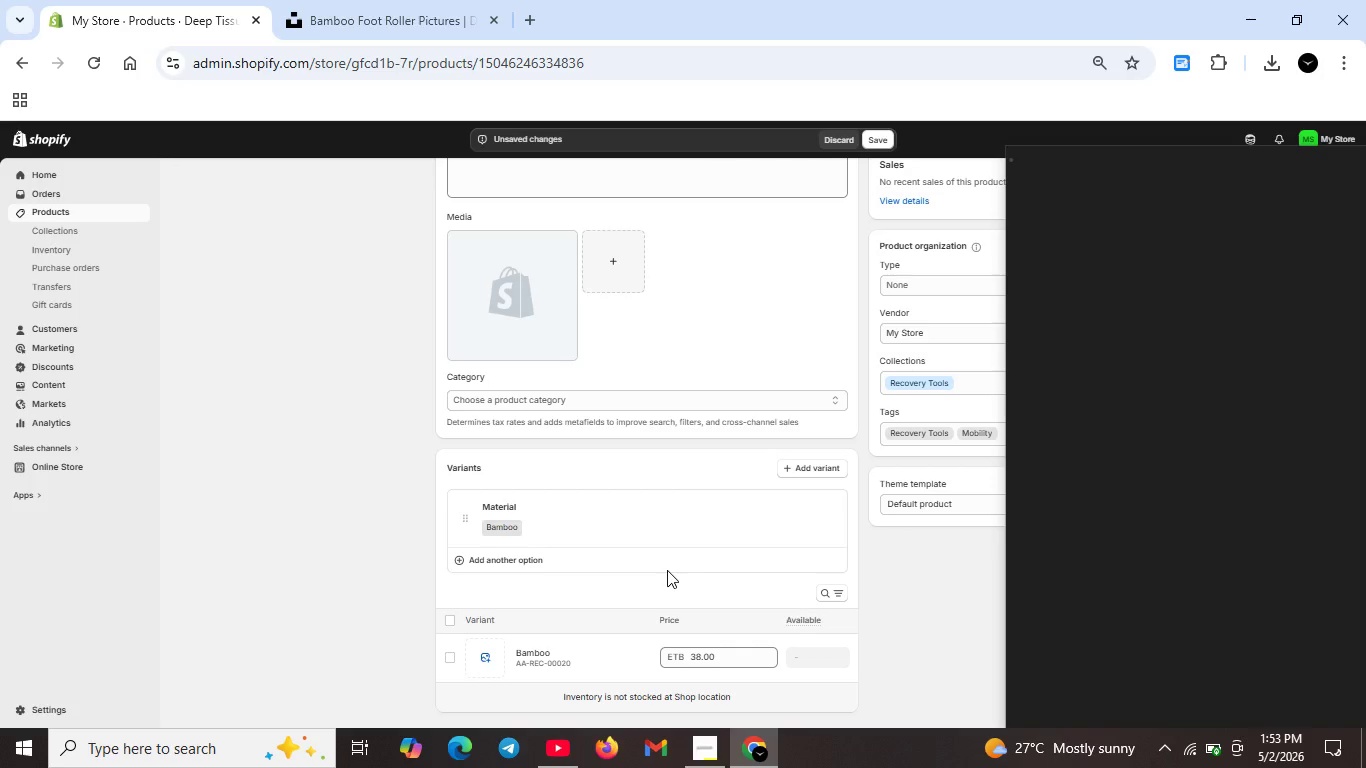 
left_click([348, 510])
 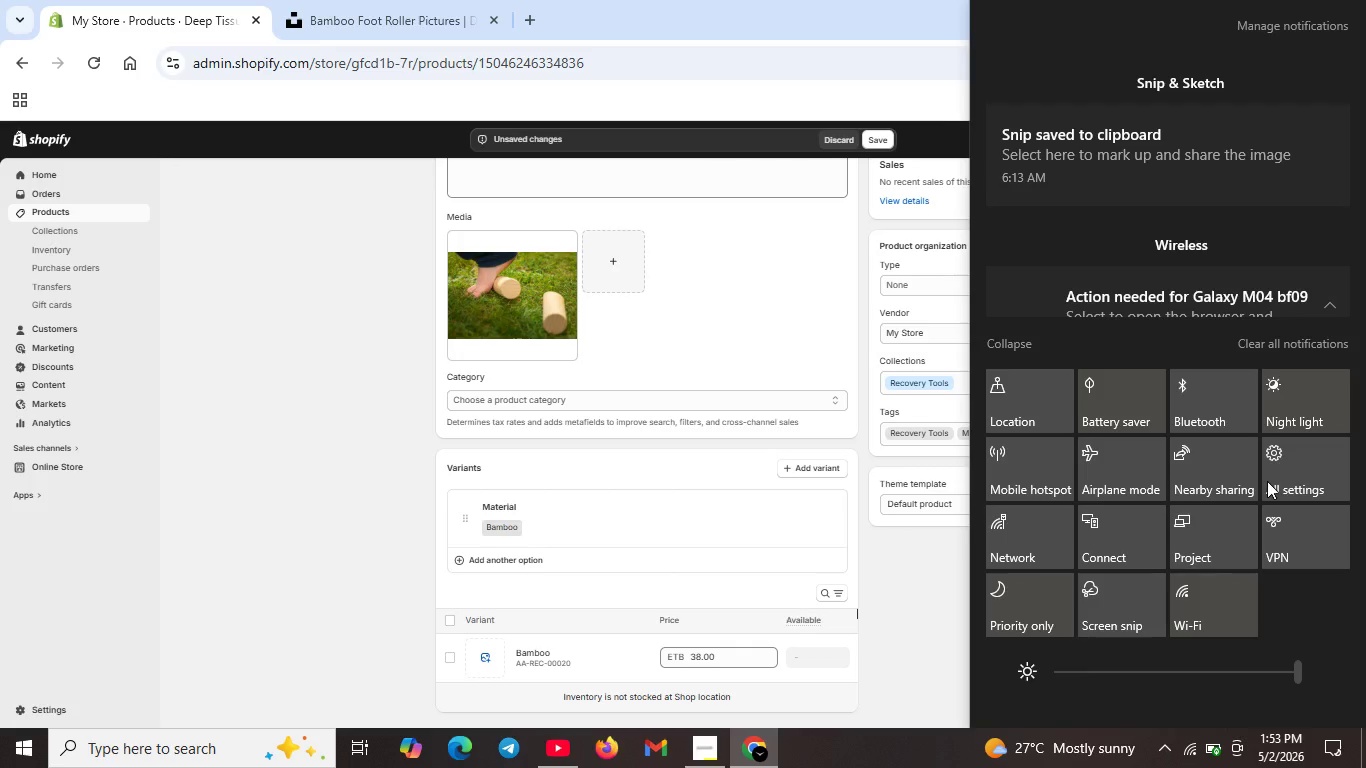 
scroll: coordinate [350, 509], scroll_direction: up, amount: 1.0
 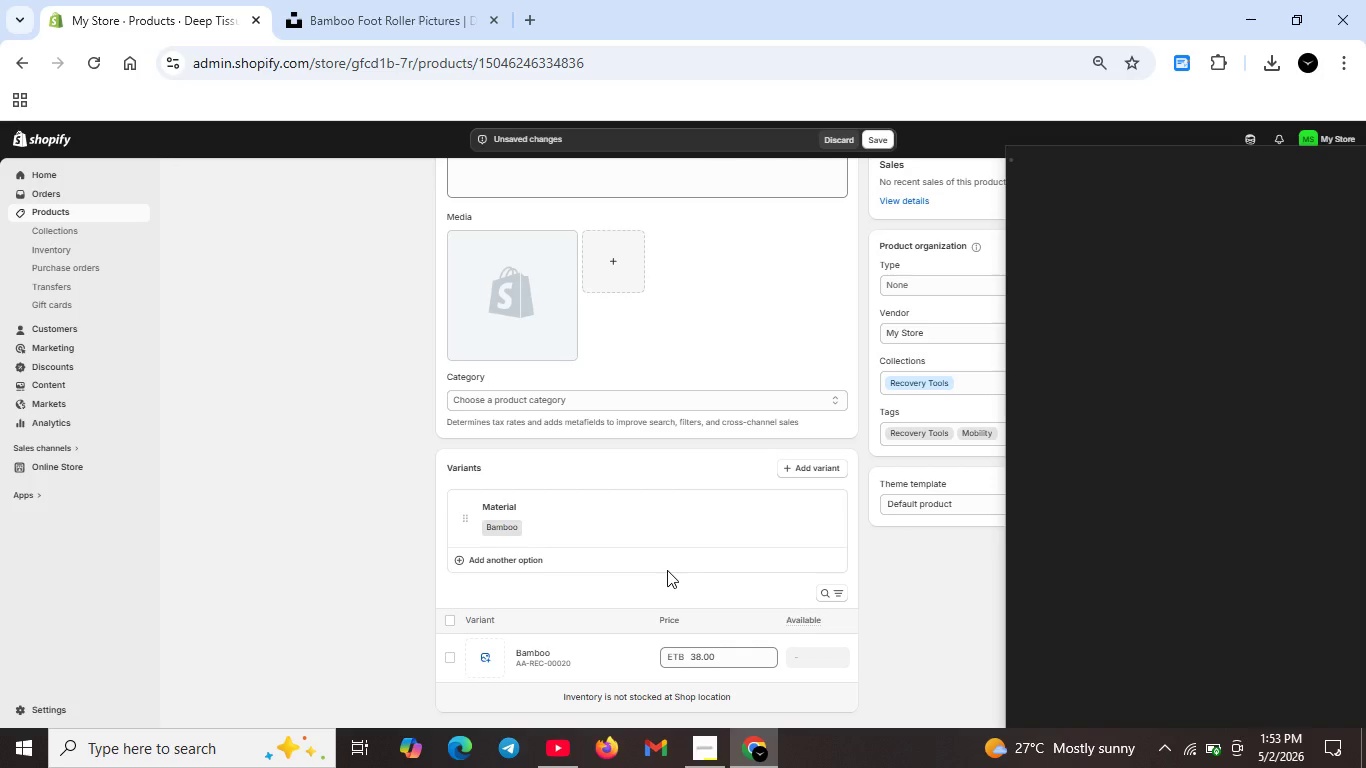 
left_click([228, 493])
 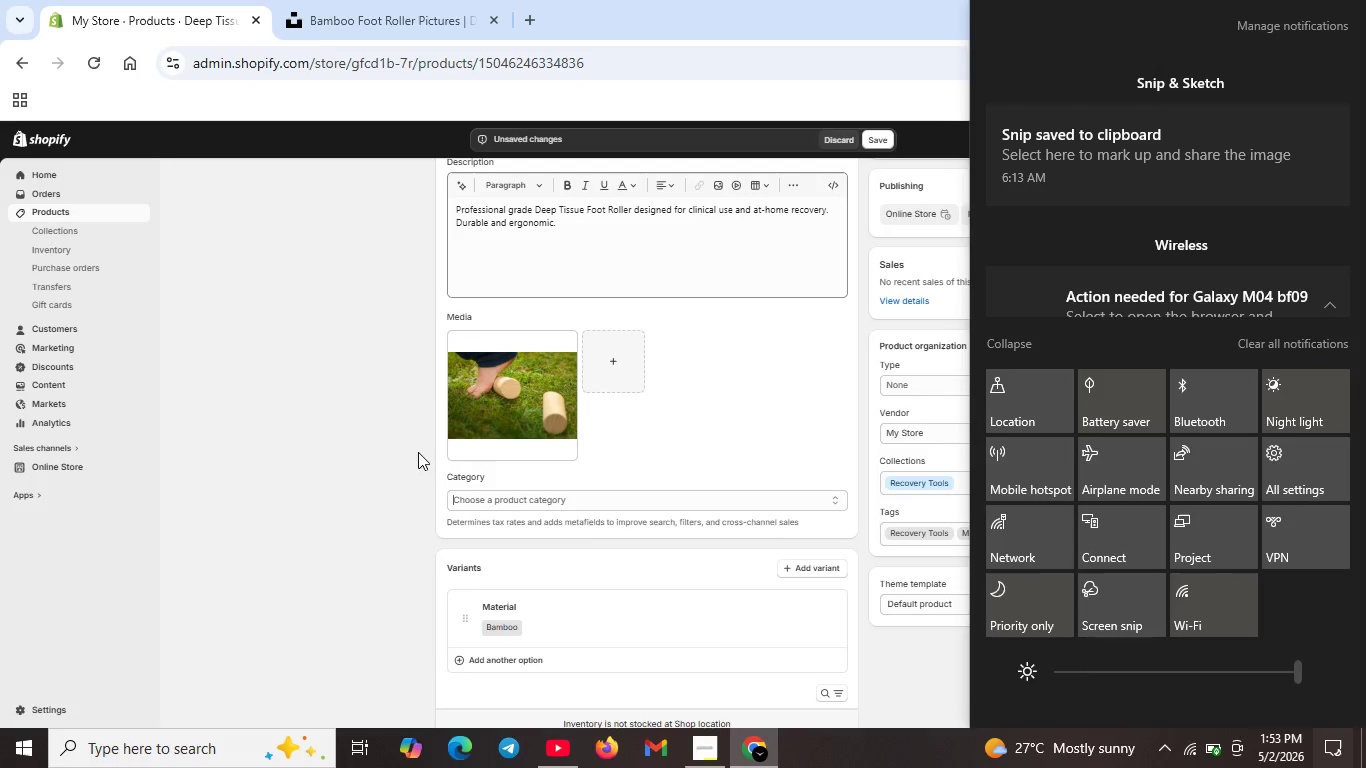 
double_click([485, 405])
 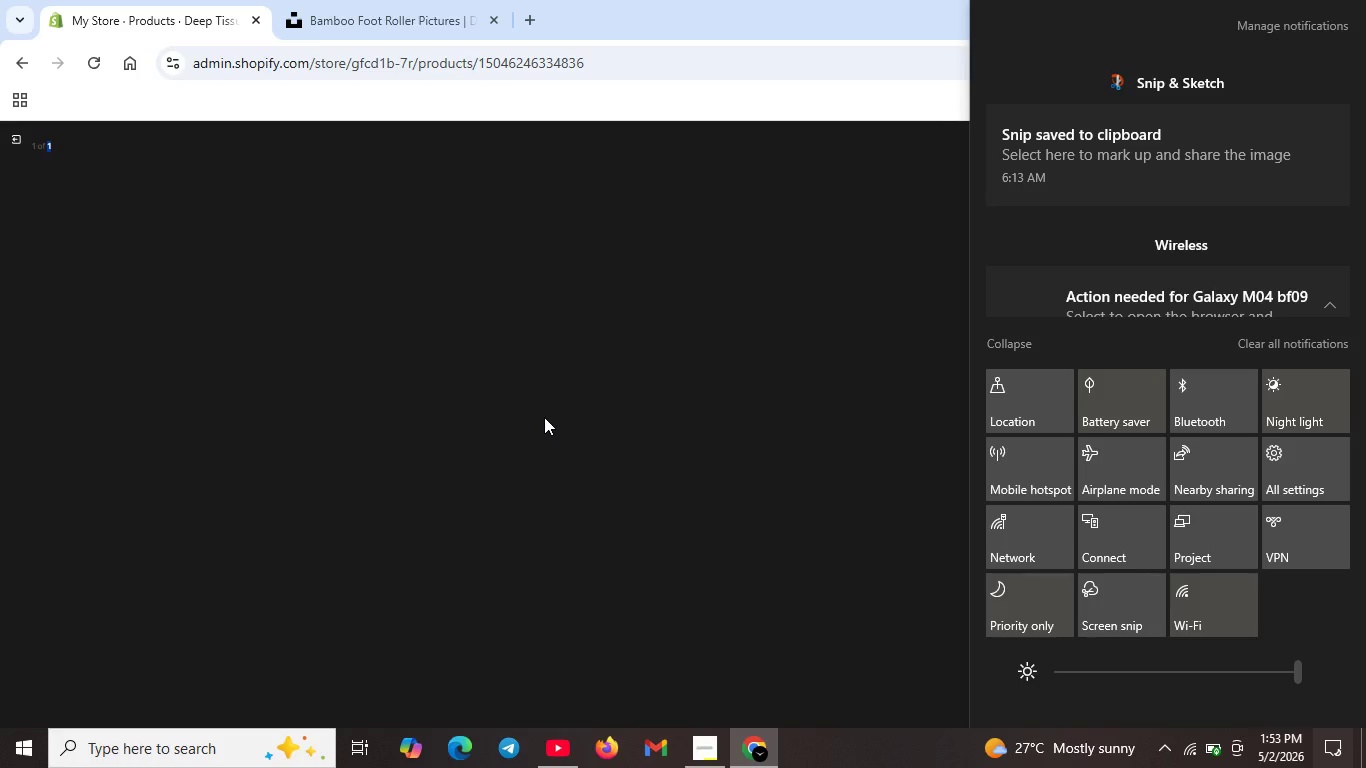 
scroll: coordinate [523, 423], scroll_direction: down, amount: 3.0
 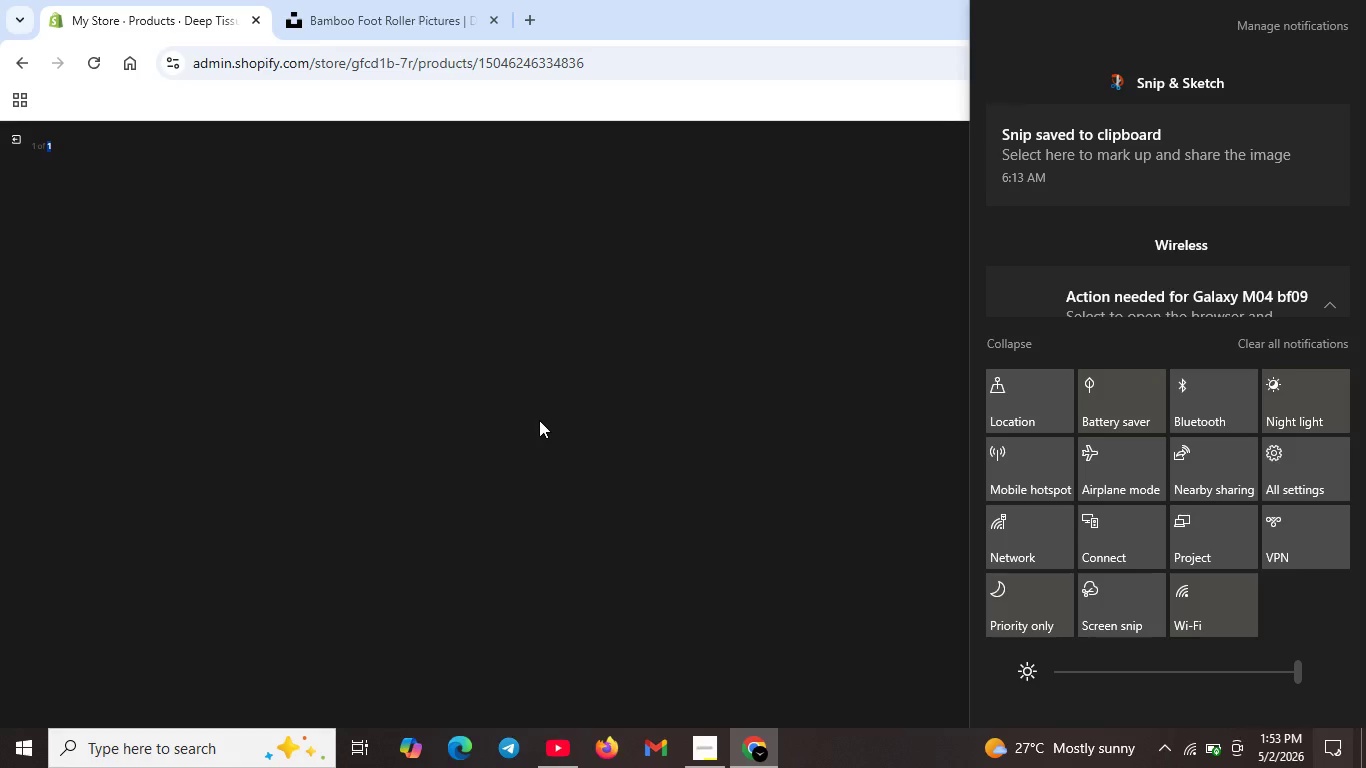 
left_click([1332, 742])
 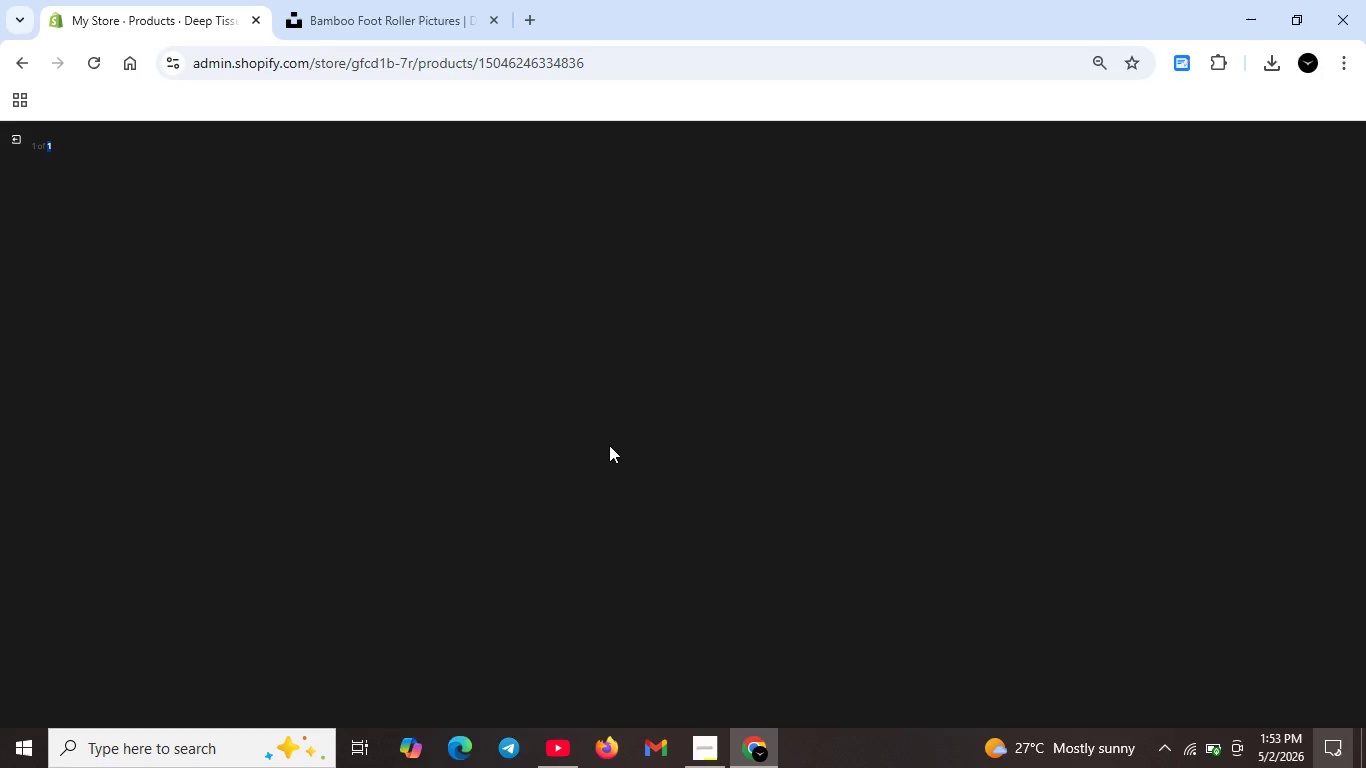 
scroll: coordinate [506, 423], scroll_direction: down, amount: 9.0
 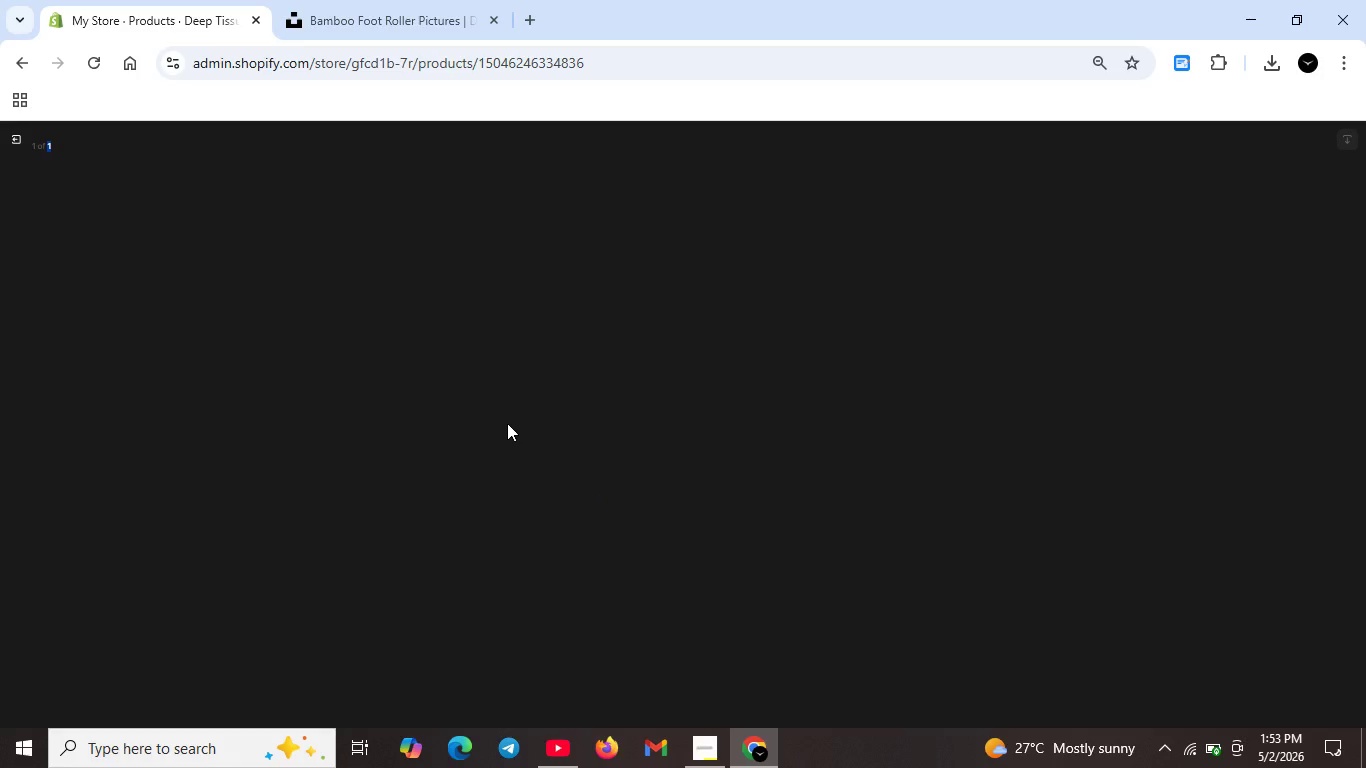 
scroll: coordinate [507, 423], scroll_direction: up, amount: 7.0
 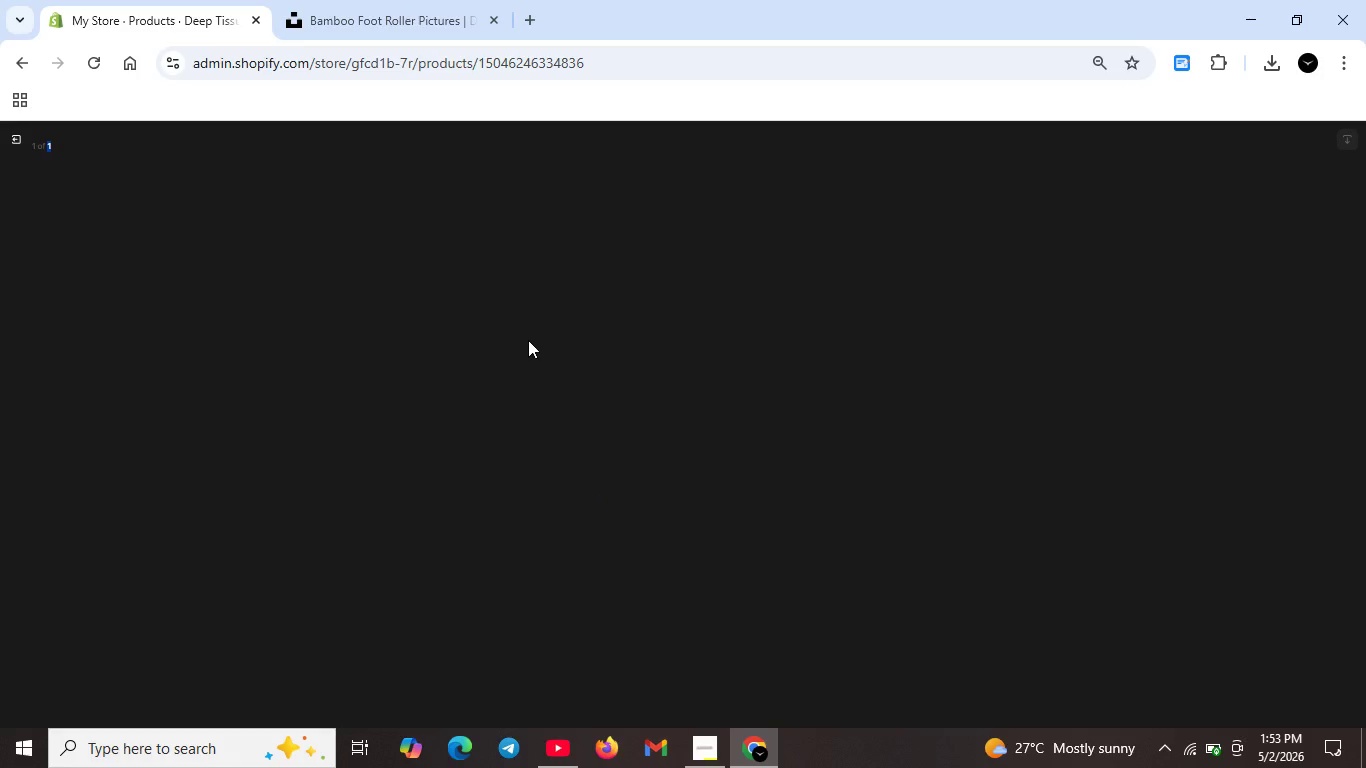 
scroll: coordinate [500, 478], scroll_direction: down, amount: 8.0
 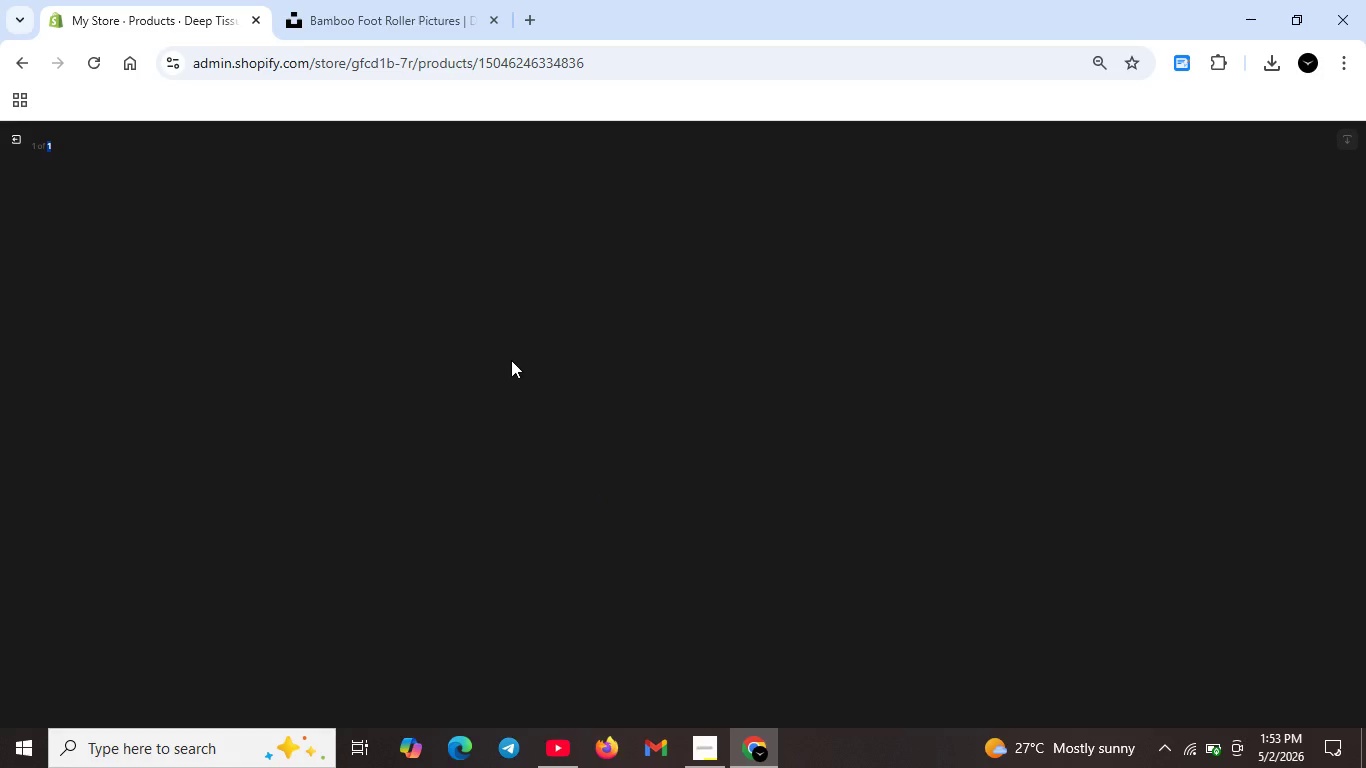 
scroll: coordinate [316, 374], scroll_direction: up, amount: 10.0
 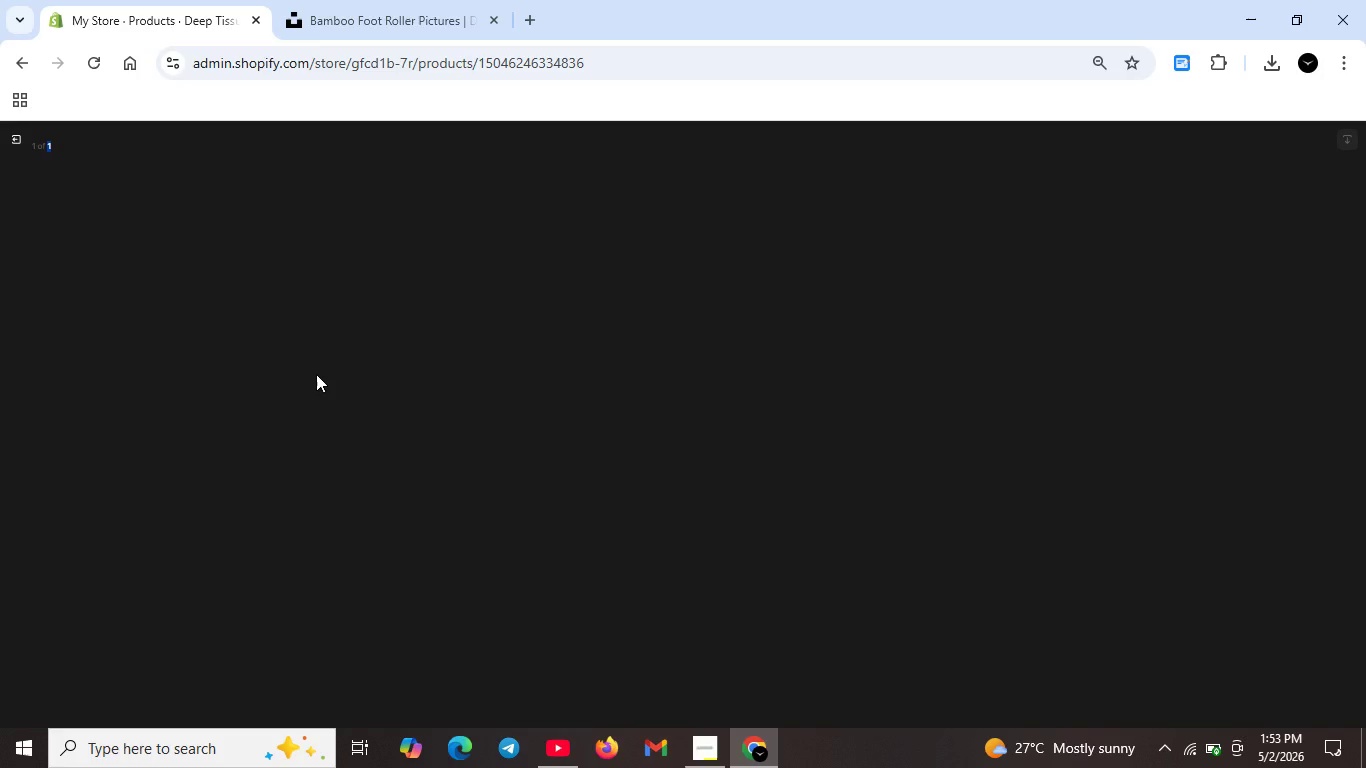 
scroll: coordinate [943, 429], scroll_direction: down, amount: 9.0
 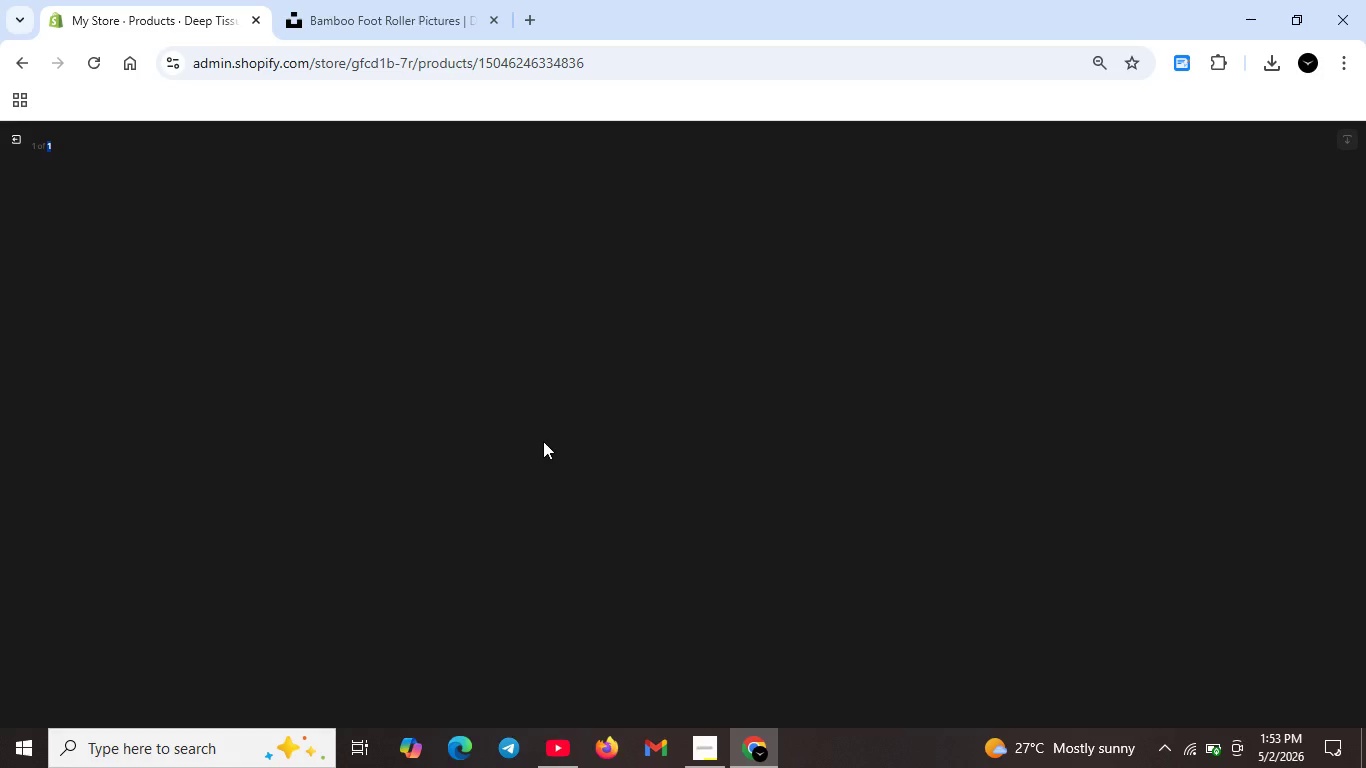 
scroll: coordinate [551, 451], scroll_direction: none, amount: 0.0
 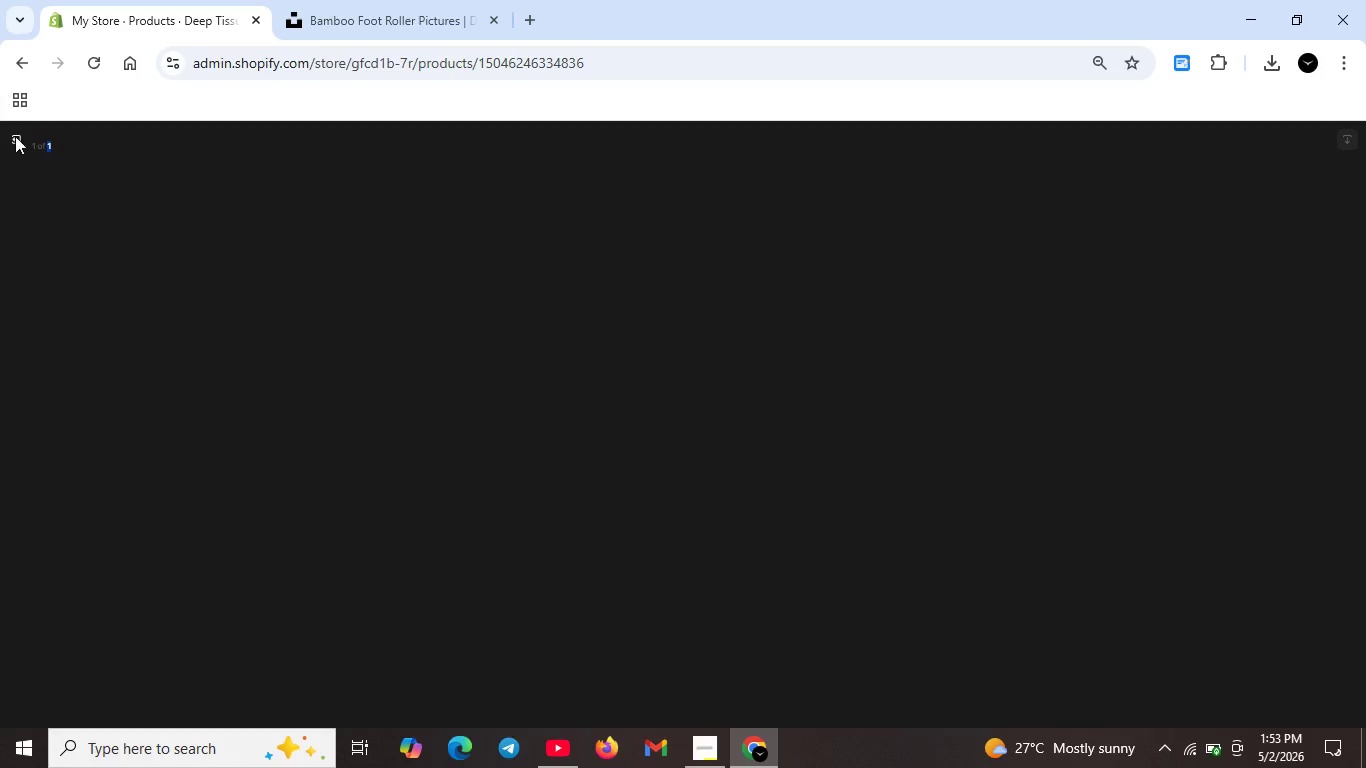 
left_click([15, 136])
 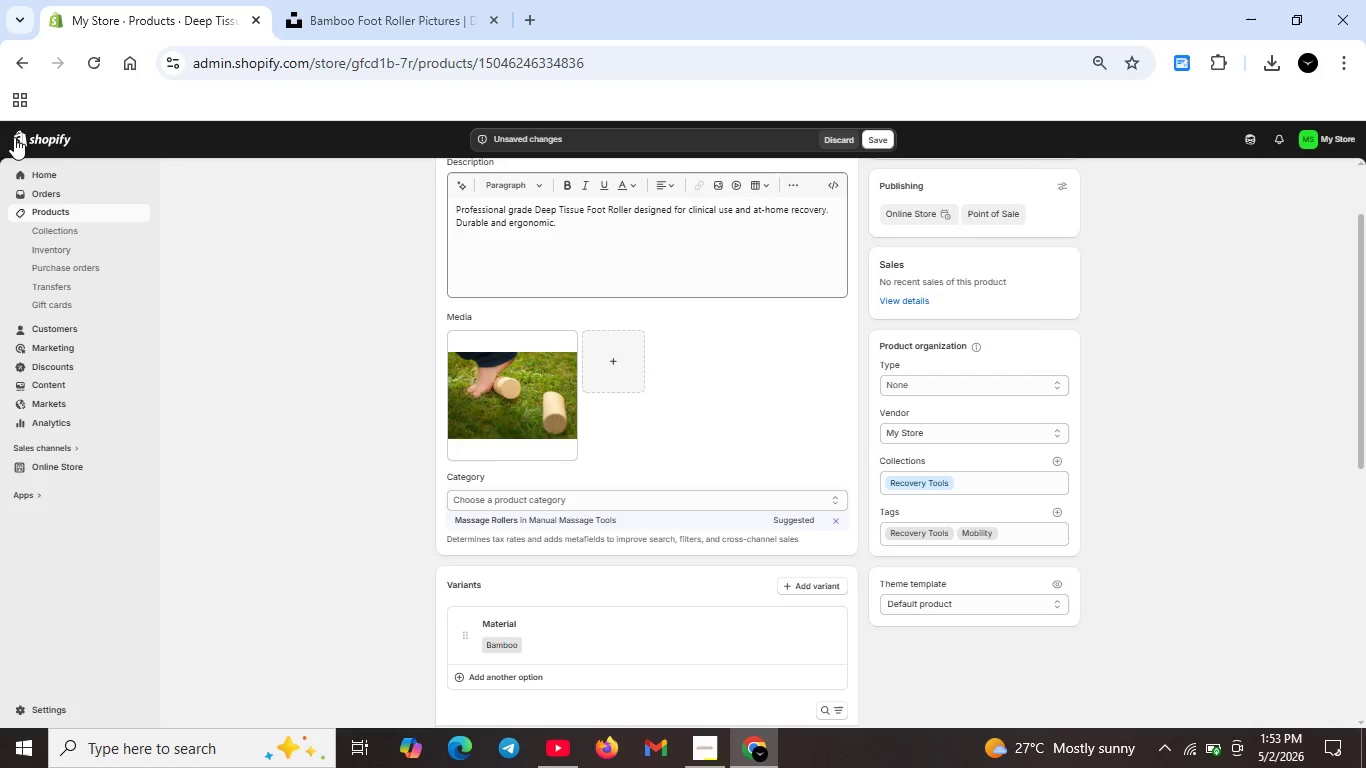 
double_click([549, 377])
 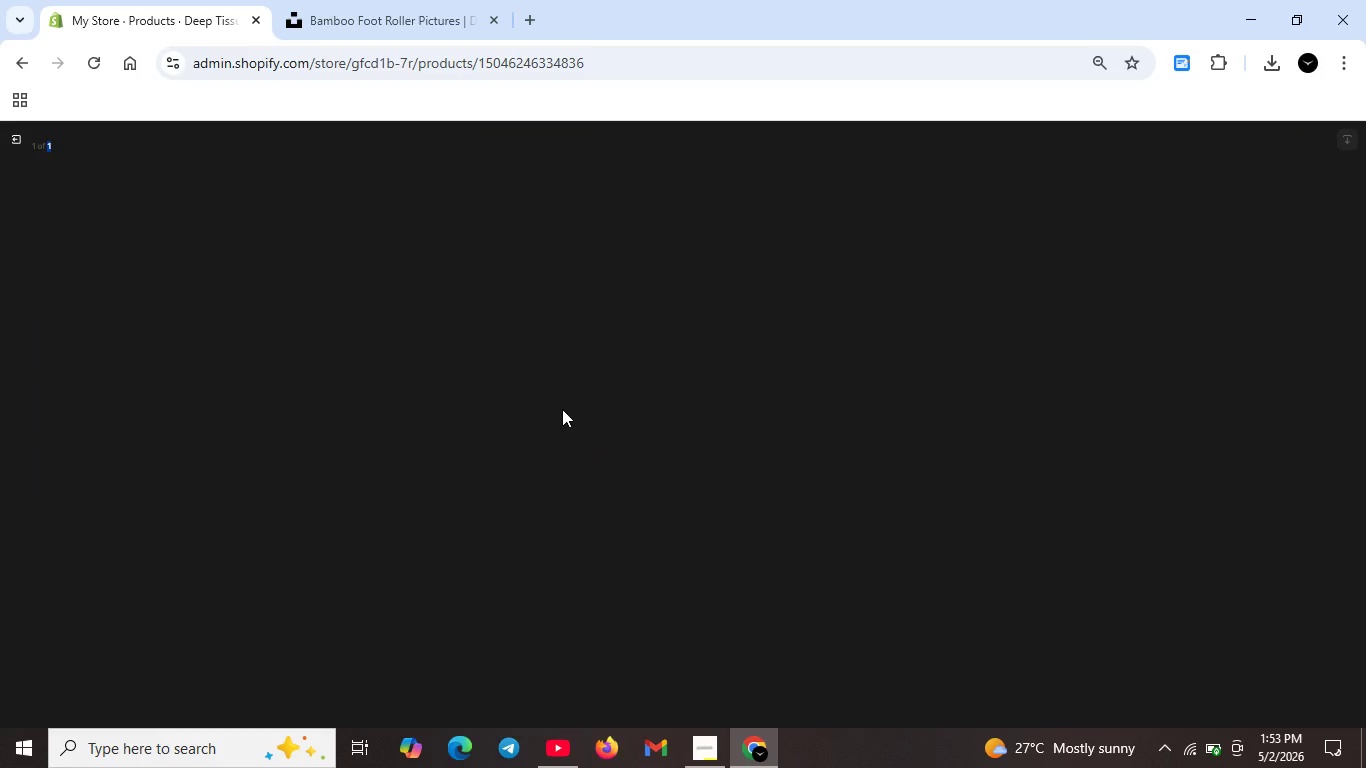 
scroll: coordinate [893, 425], scroll_direction: up, amount: 17.0
 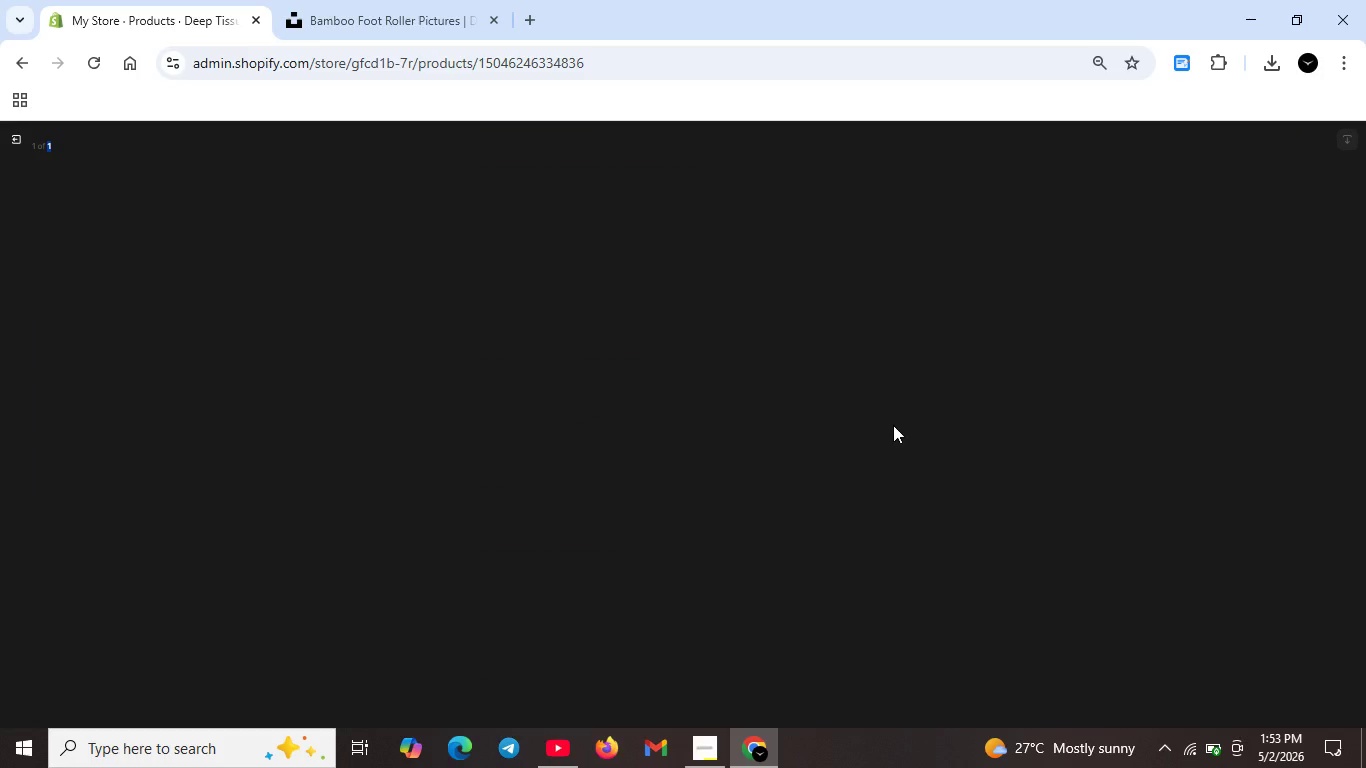 
scroll: coordinate [672, 398], scroll_direction: down, amount: 7.0
 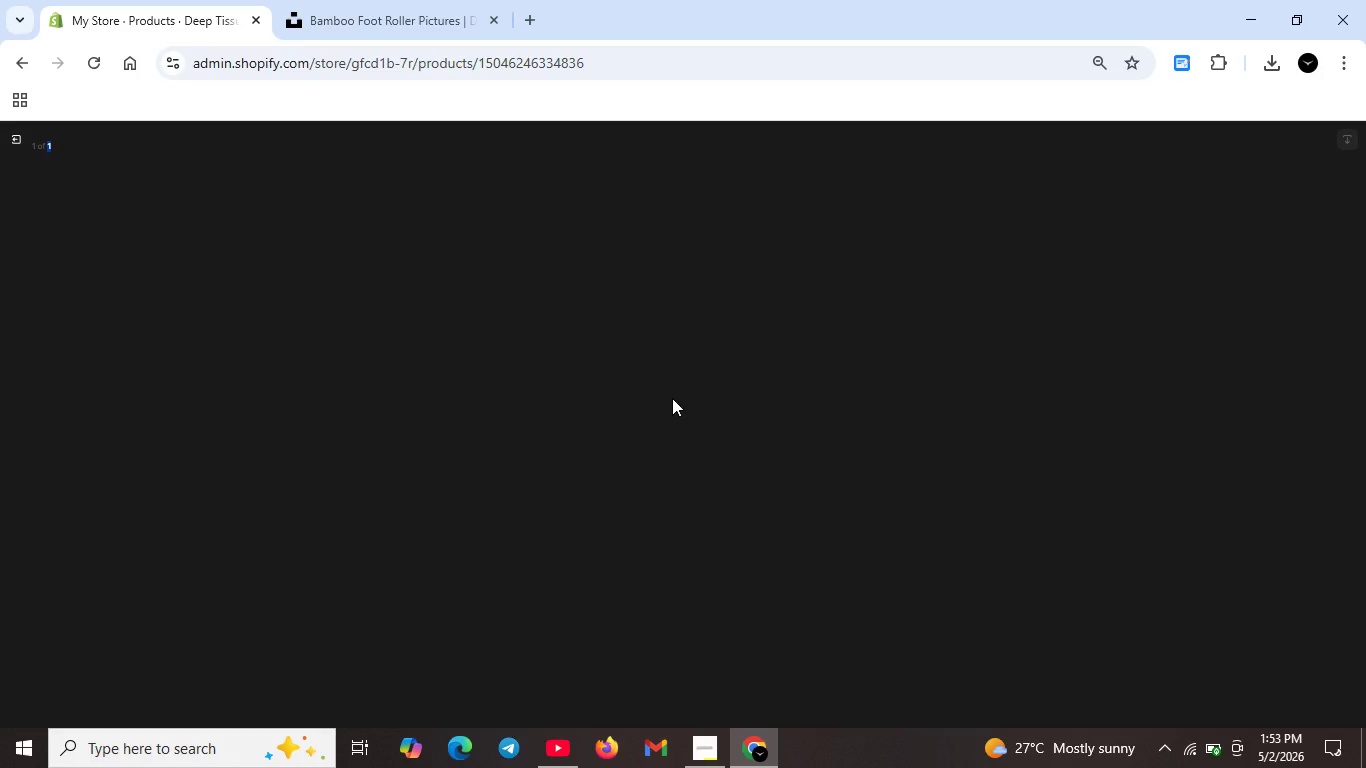 
wait(7.62)
 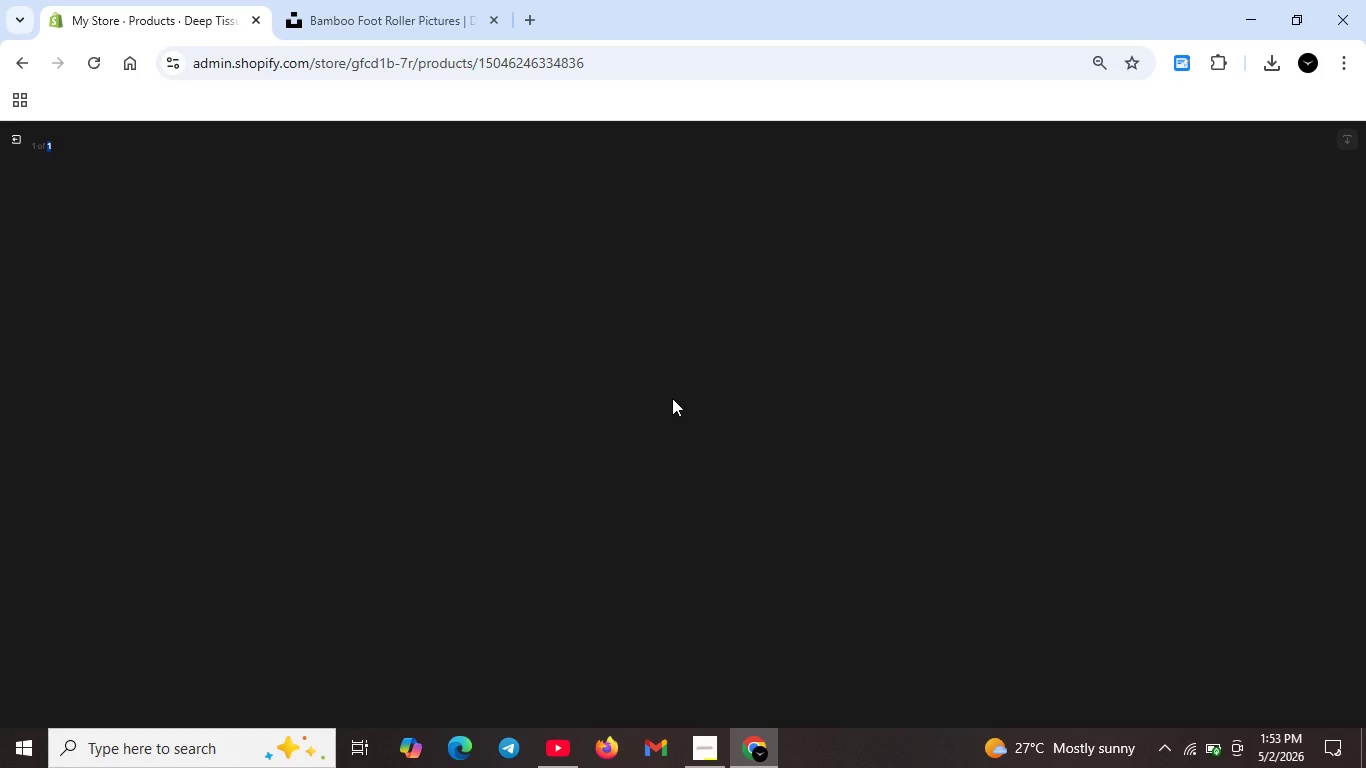 
scroll: coordinate [593, 435], scroll_direction: down, amount: 3.0
 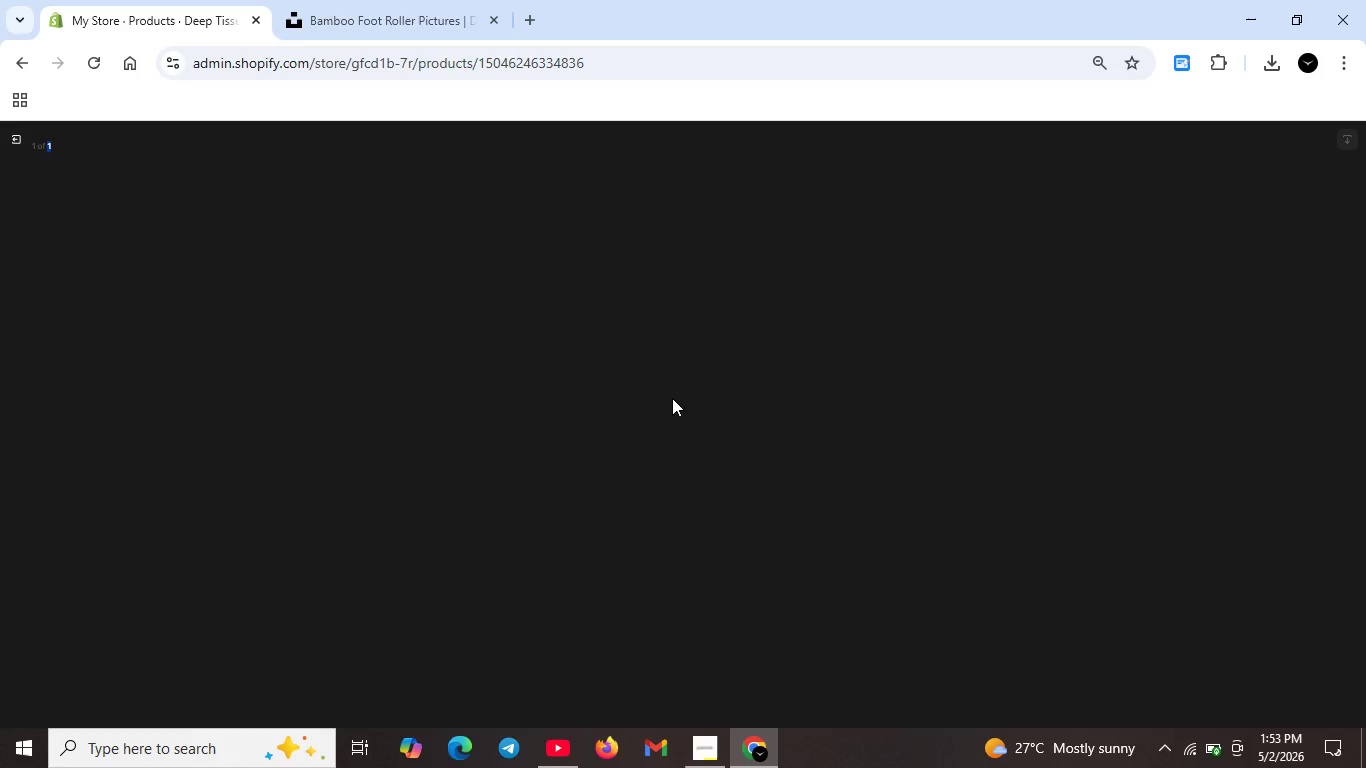 
scroll: coordinate [641, 424], scroll_direction: up, amount: 16.0
 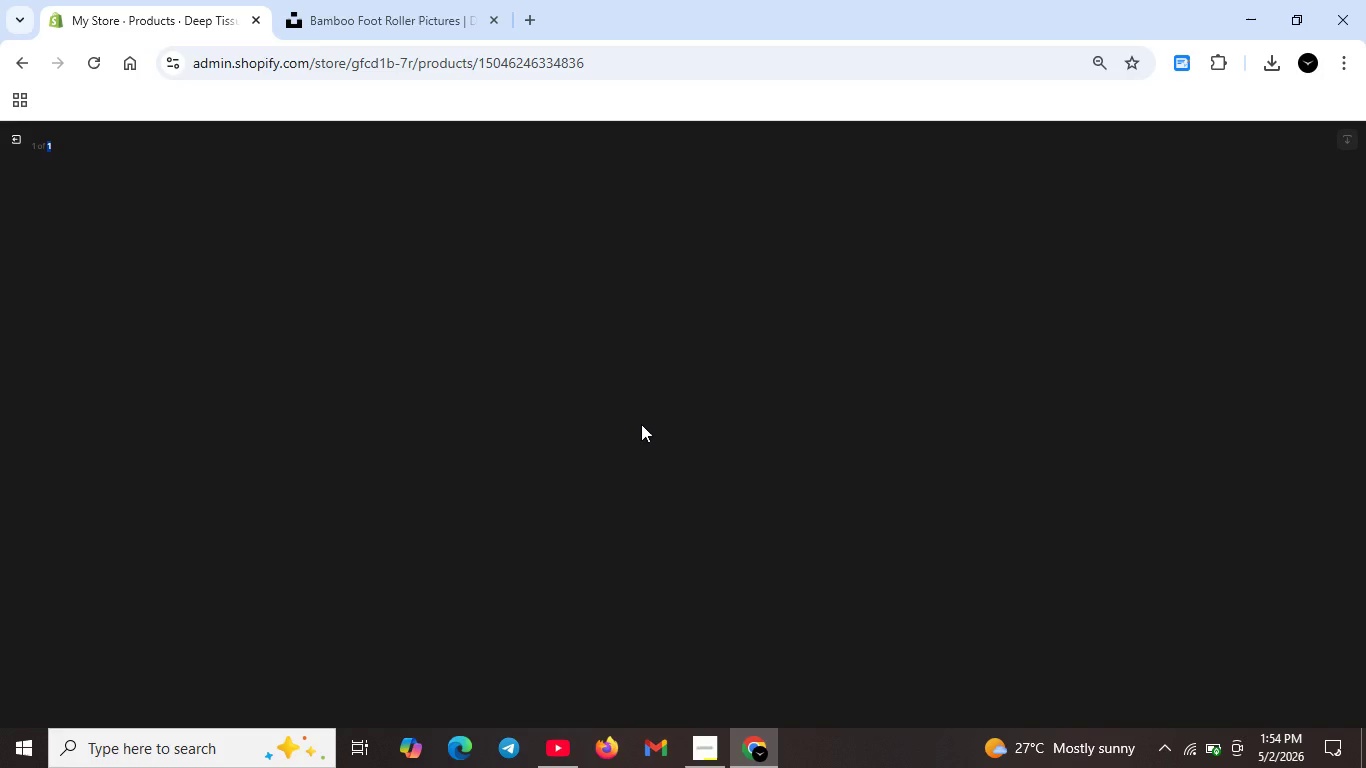 
scroll: coordinate [776, 462], scroll_direction: down, amount: 15.0
 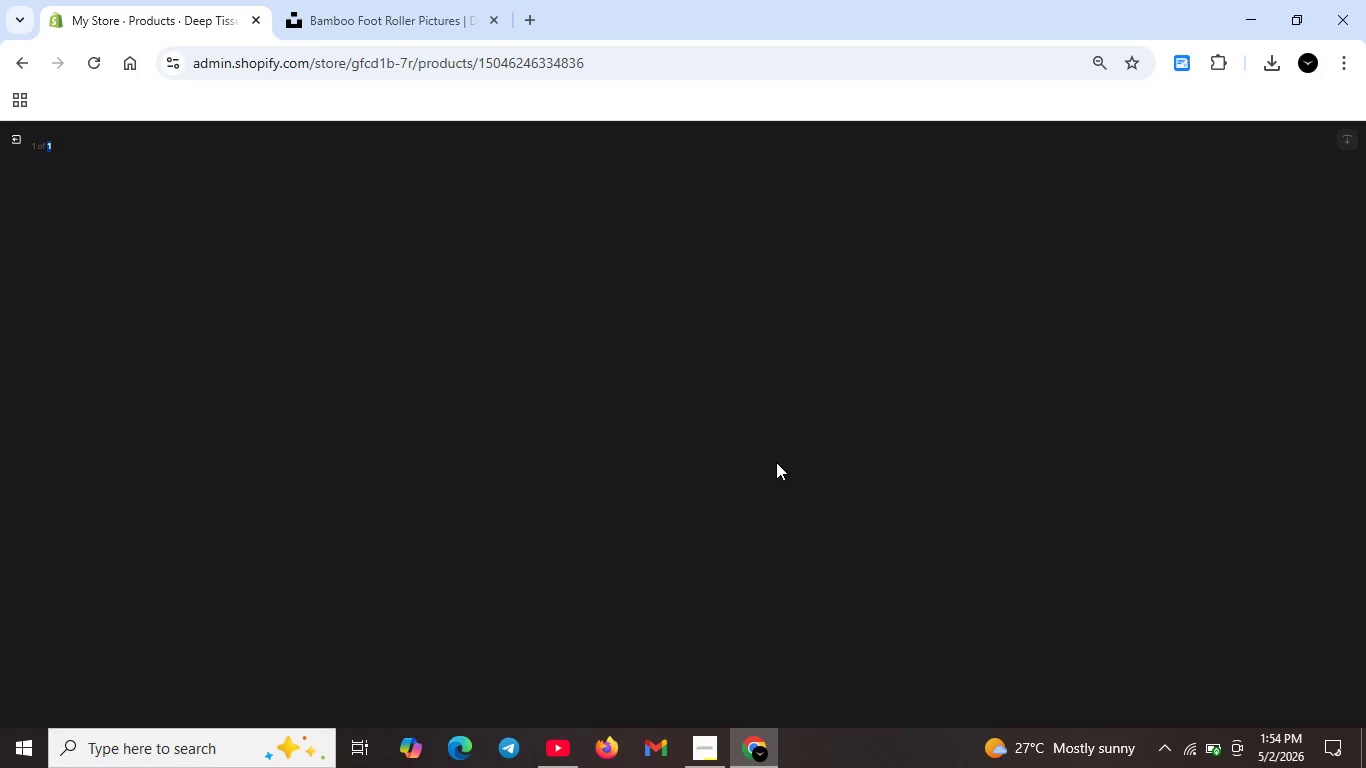 
scroll: coordinate [798, 400], scroll_direction: up, amount: 14.0
 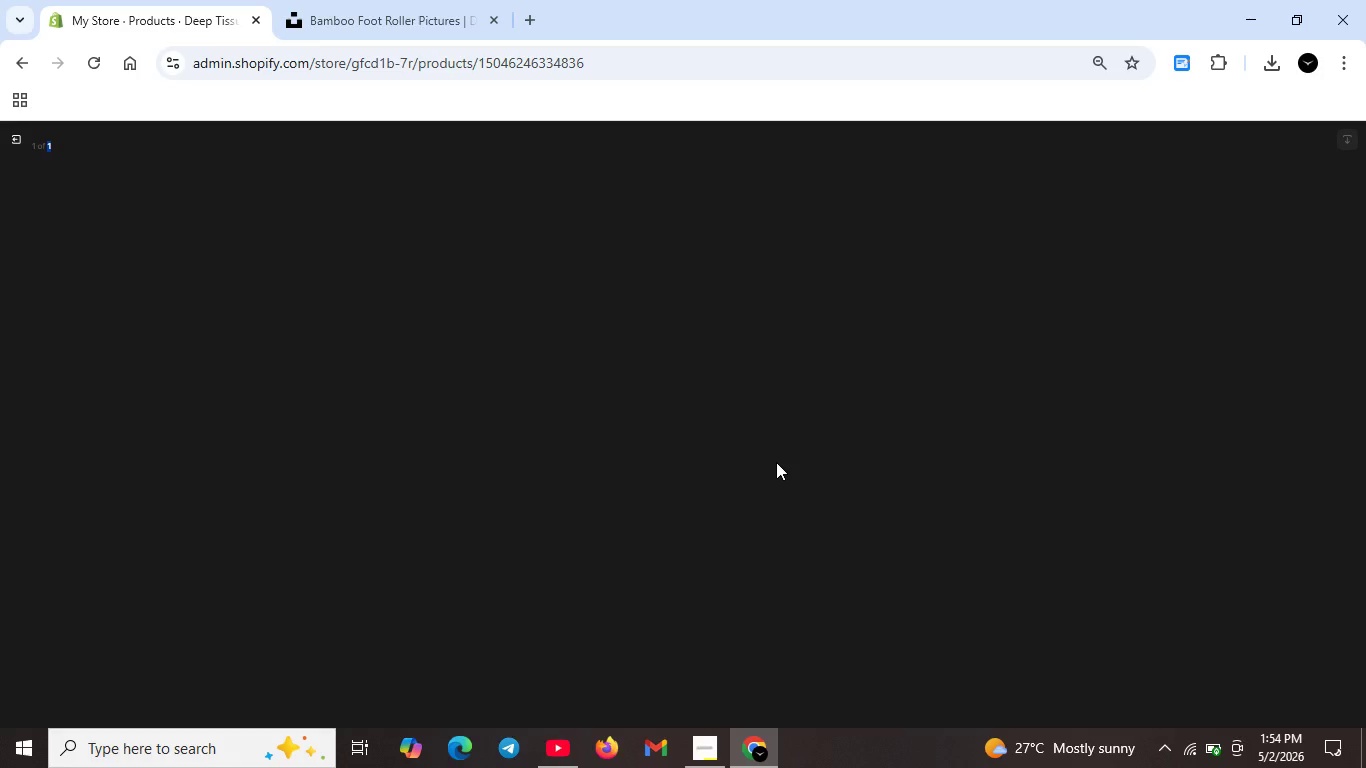 
scroll: coordinate [805, 377], scroll_direction: down, amount: 5.0
 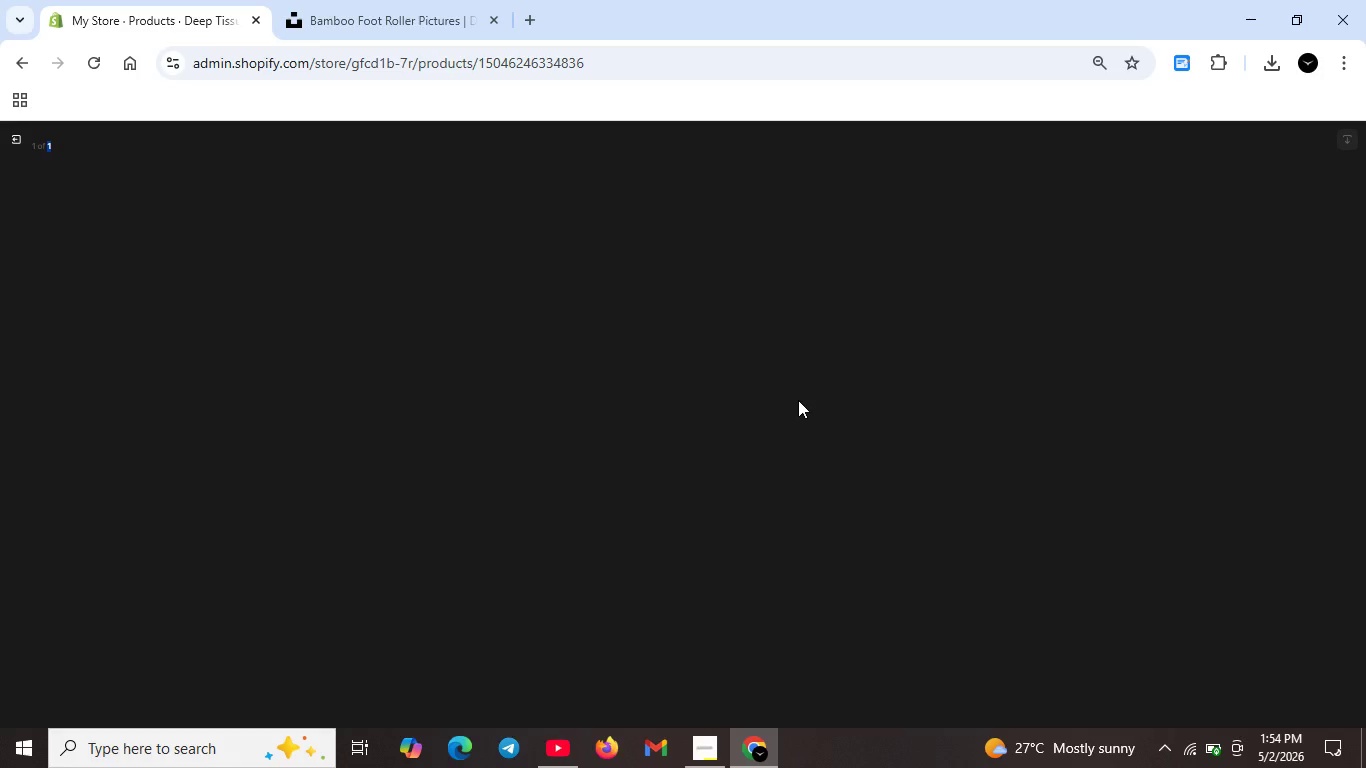 
left_click([6, 135])
 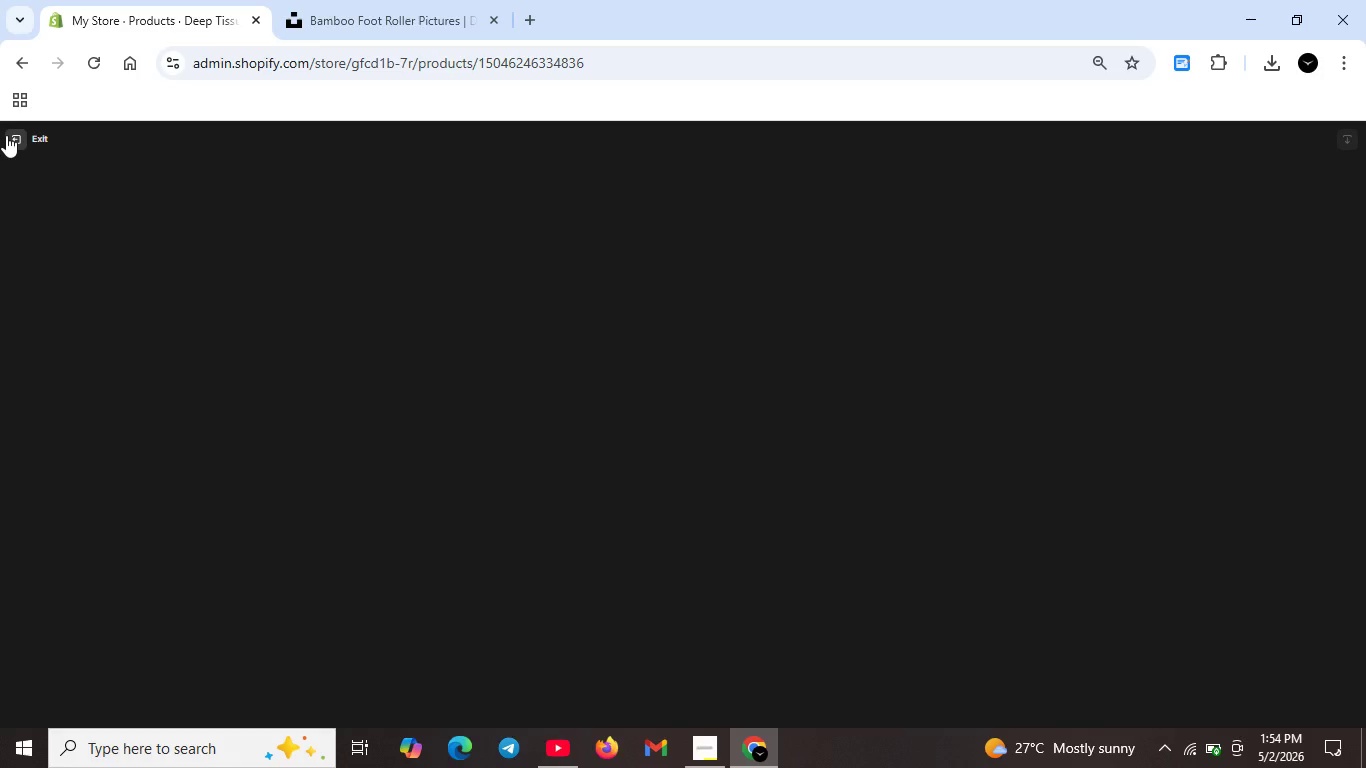 
double_click([470, 390])
 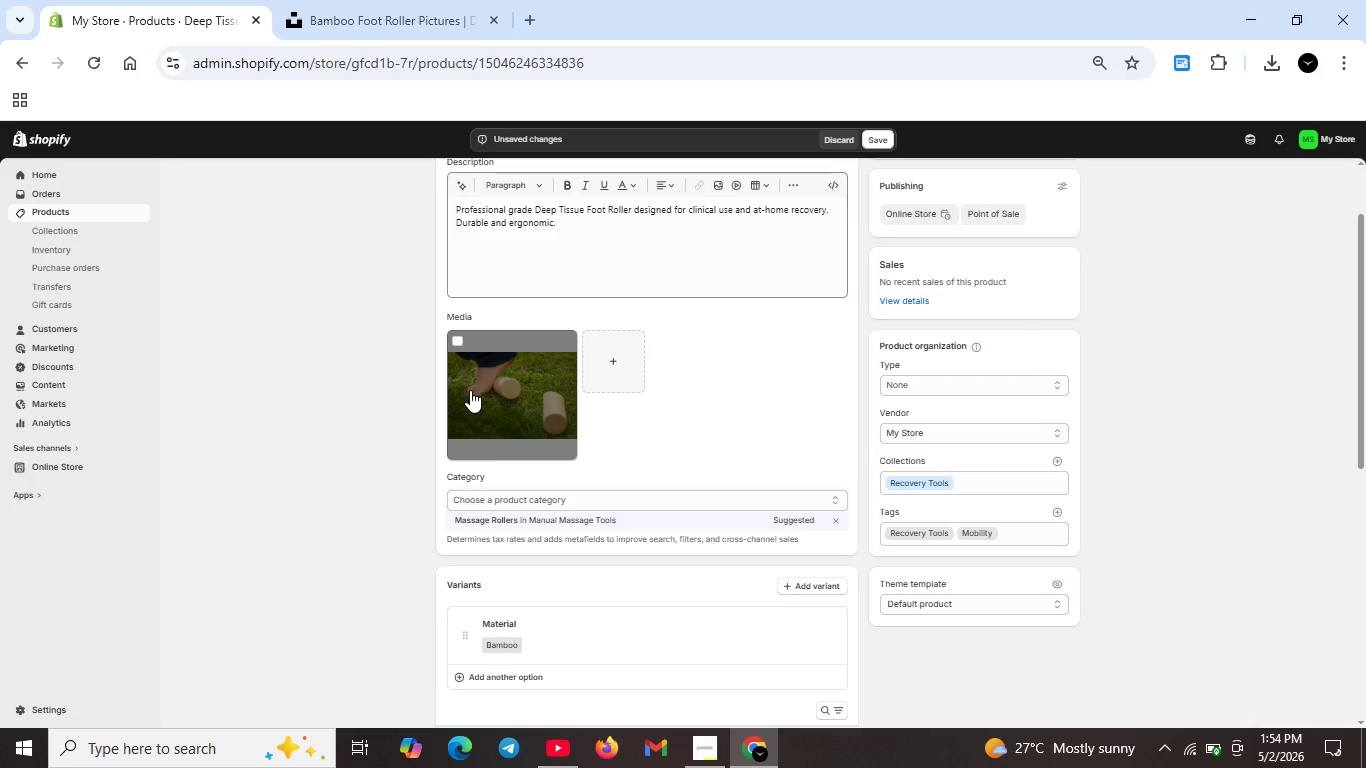 
scroll: coordinate [1355, 758], scroll_direction: down, amount: 13.0
 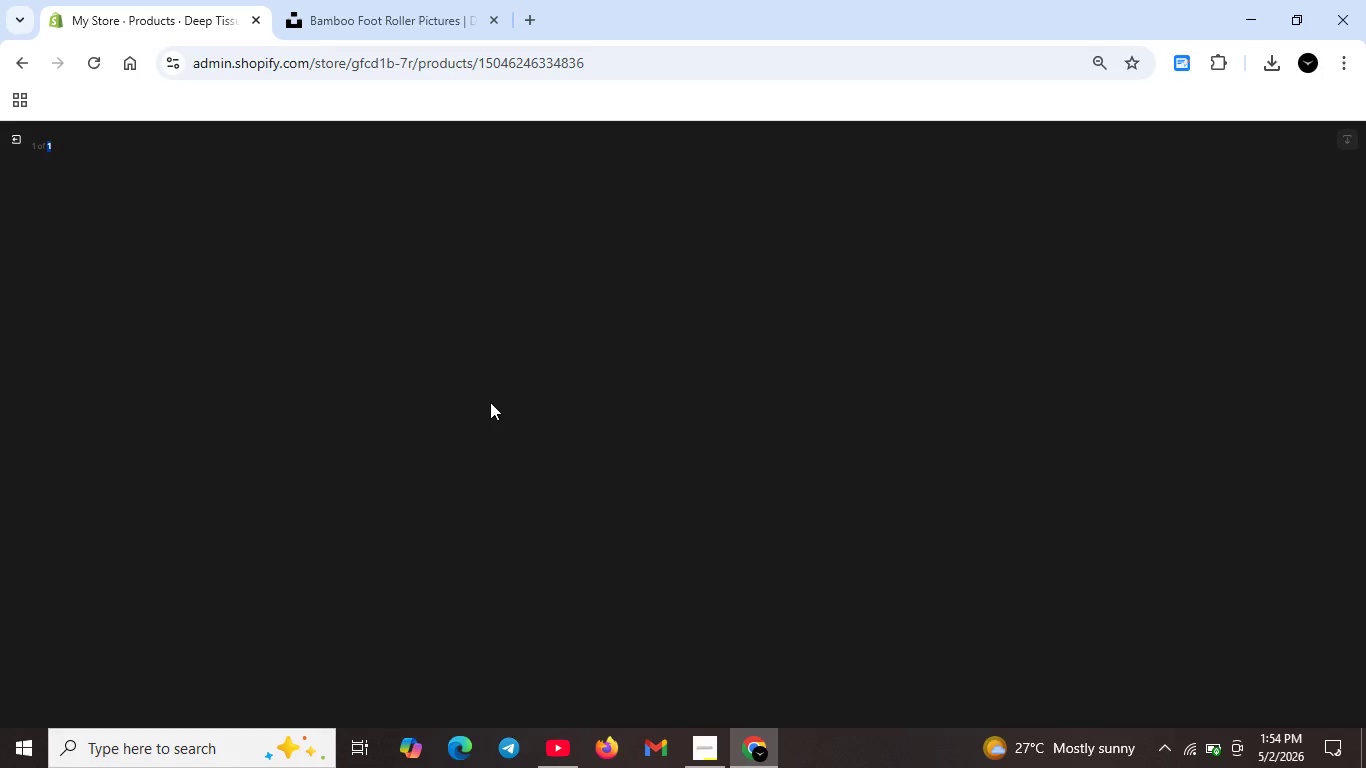 
mouse_move([1168, 742])
 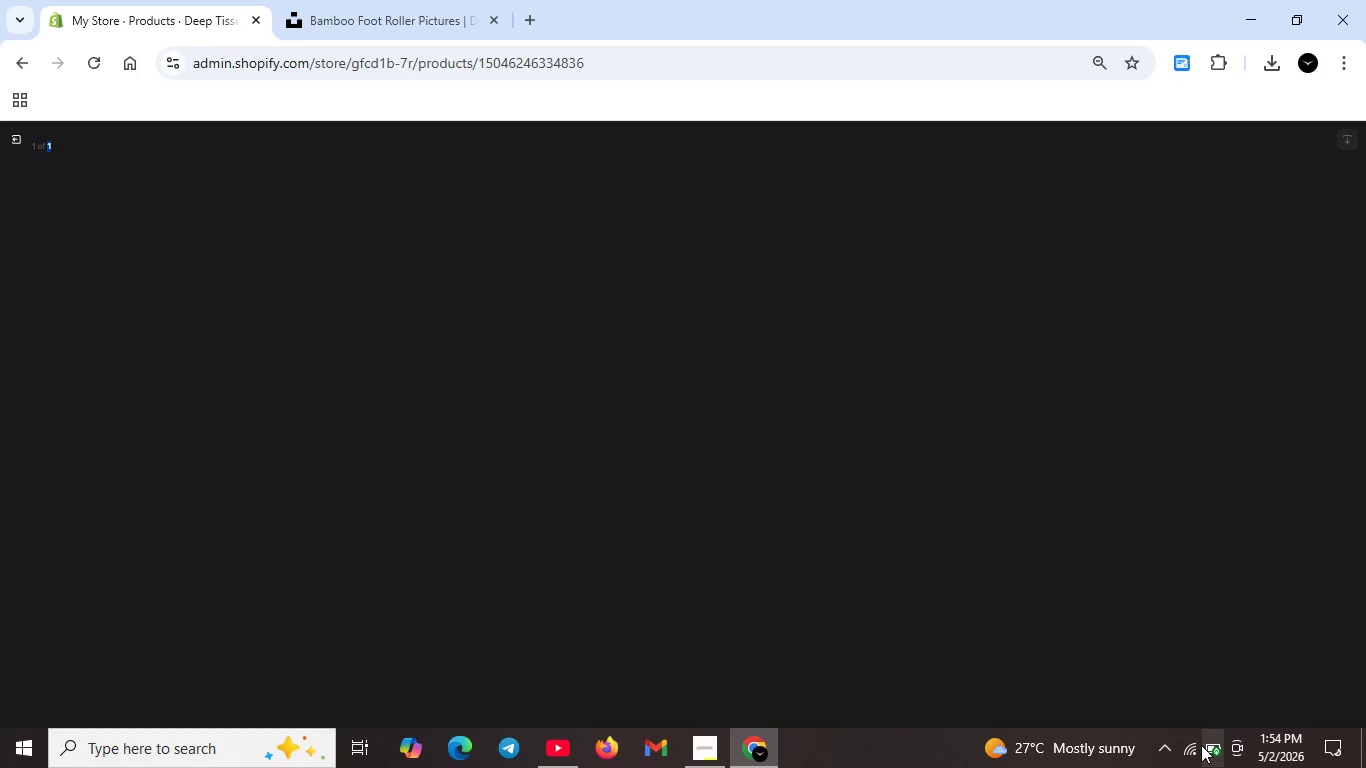 
left_click([1185, 748])
 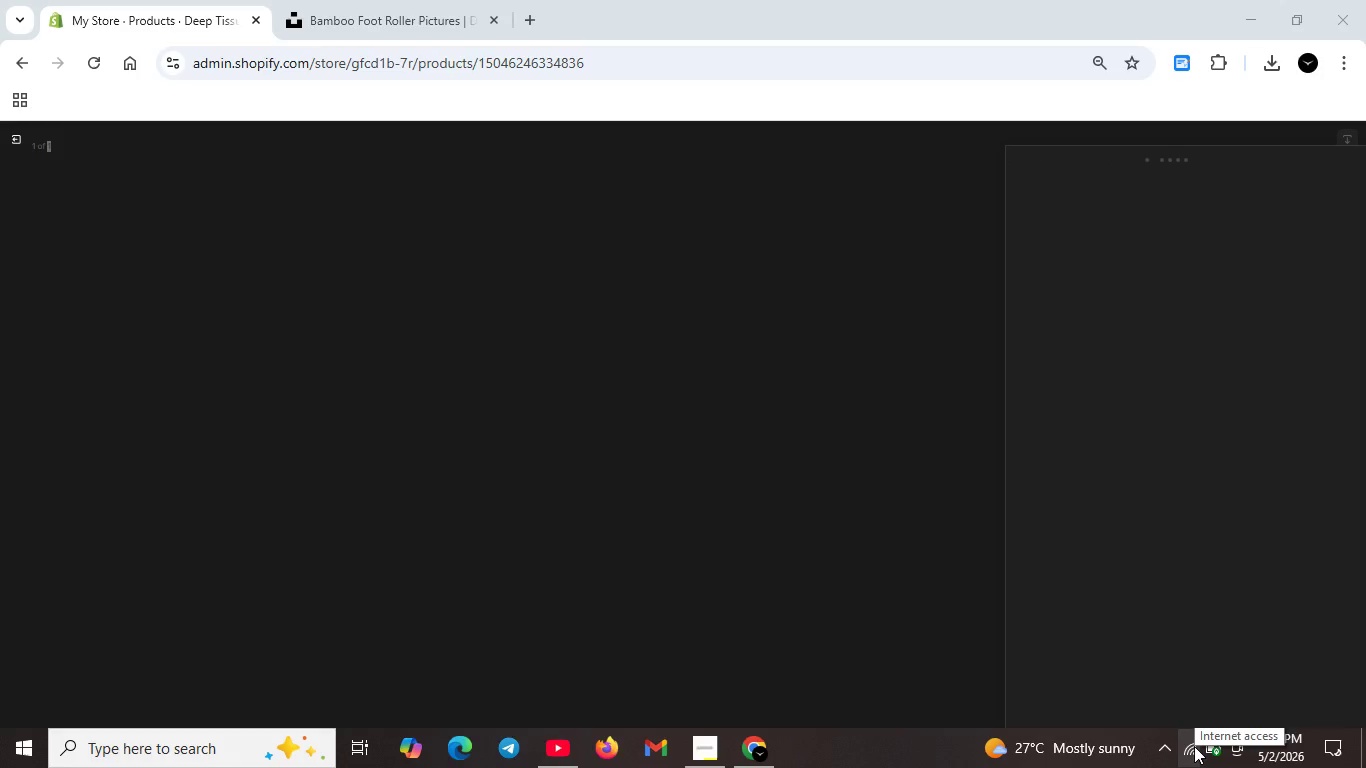 
left_click([1194, 746])
 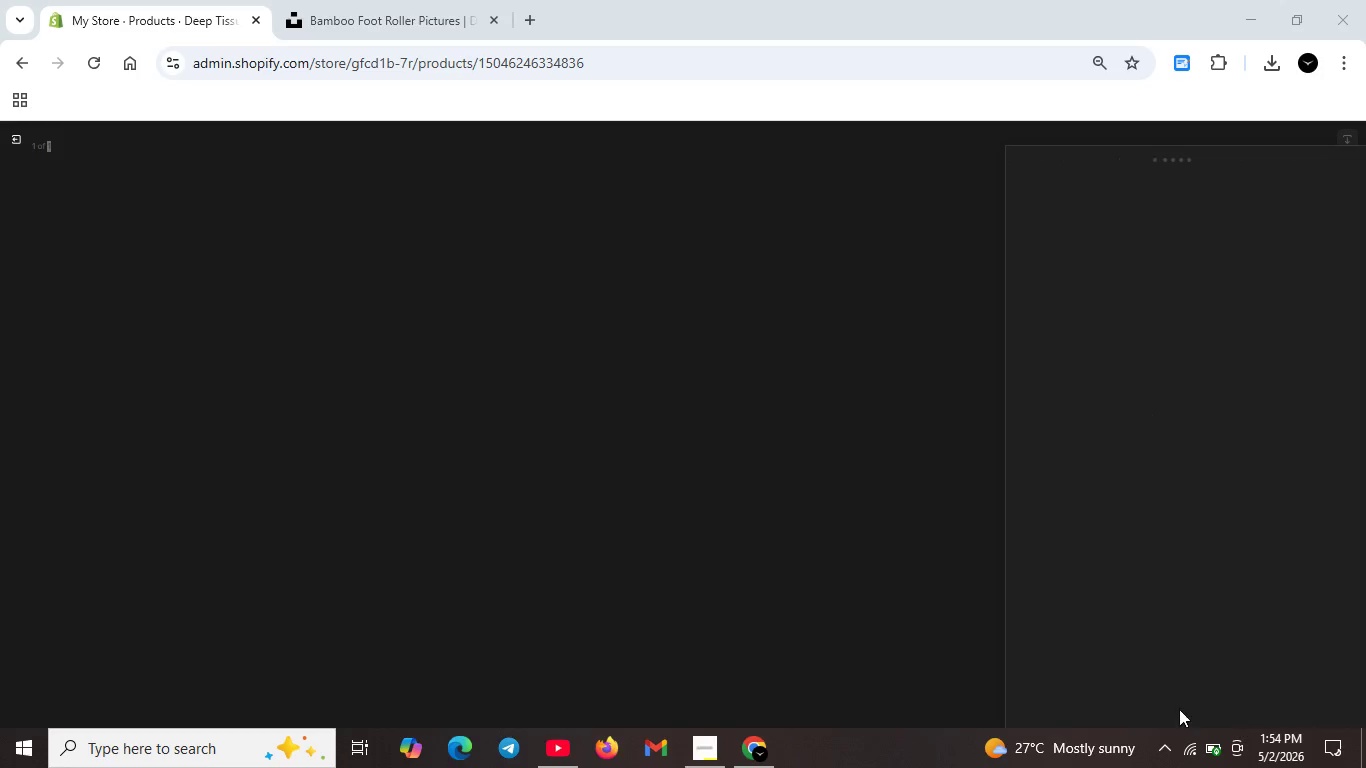 
left_click([1191, 739])
 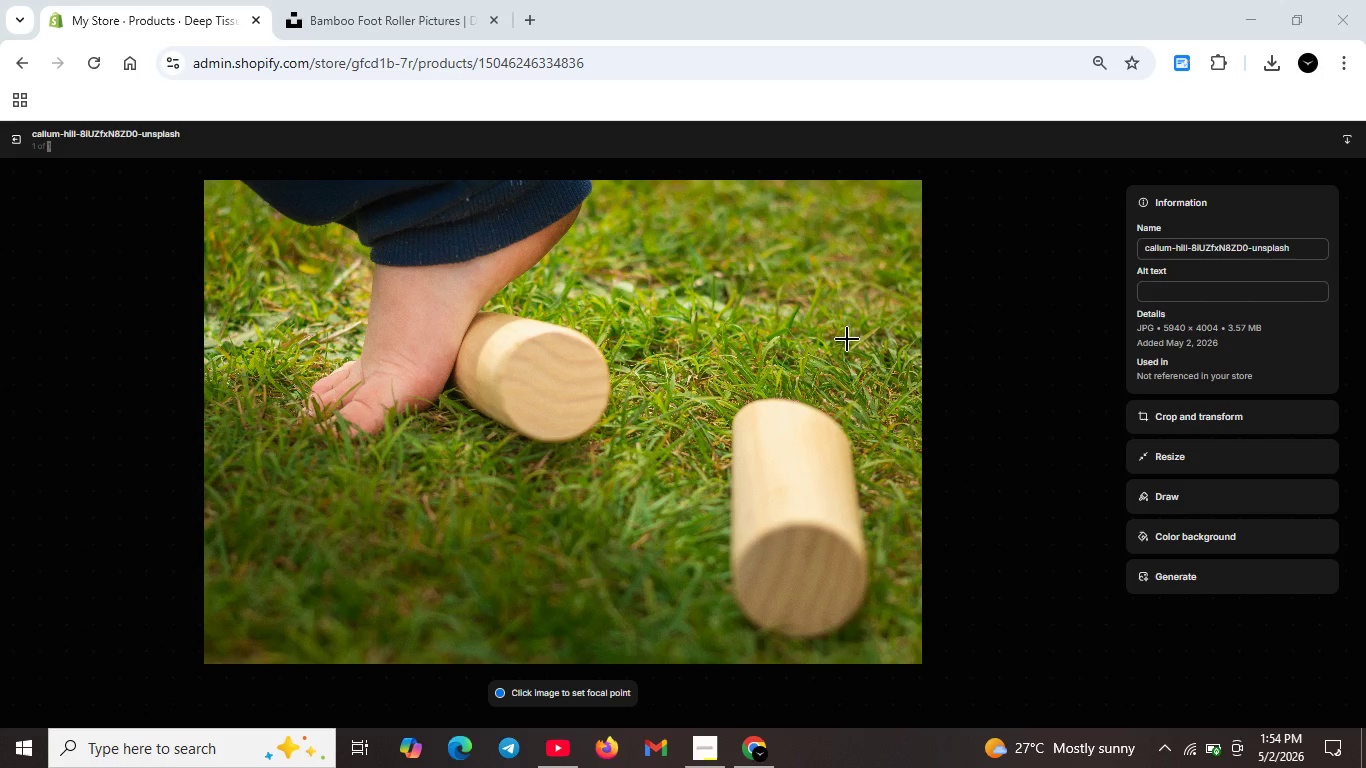 
left_click([1259, 294])
 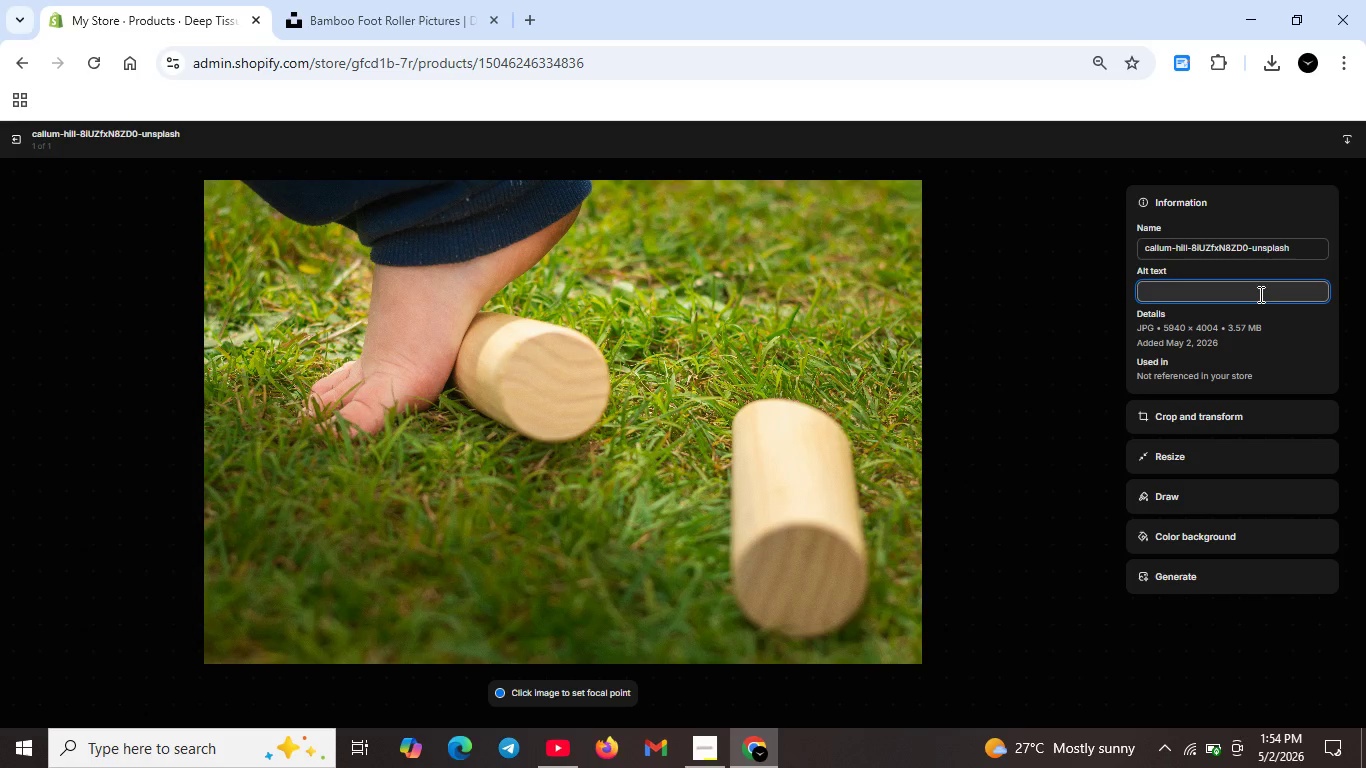 
type(Bambi)
key(Backspace)
type(oo deep tissue foot roller for plantar fasciitis relief. Professional a)
key(Backspace)
type(massage tool for foot pain and mobility . Ergonomic design for arch and heel.)
 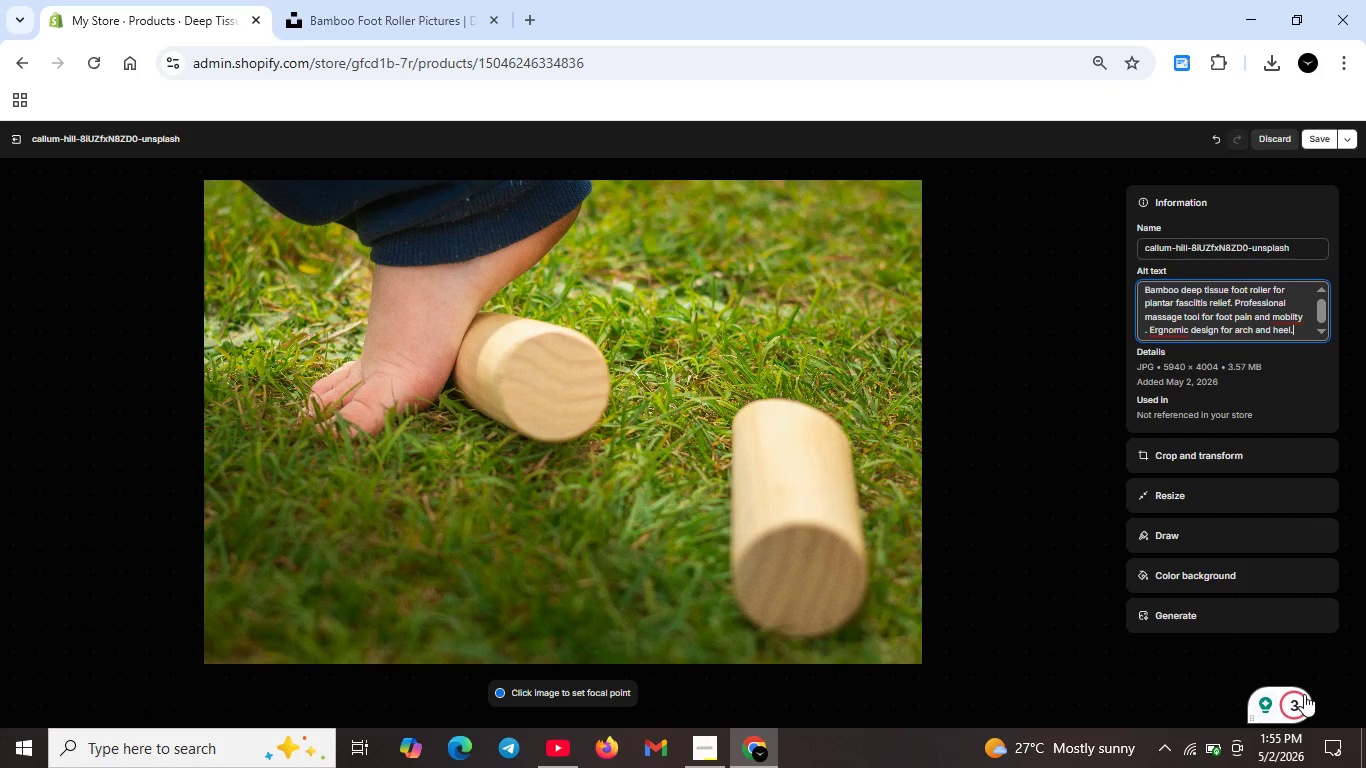 
left_click([1303, 698])
 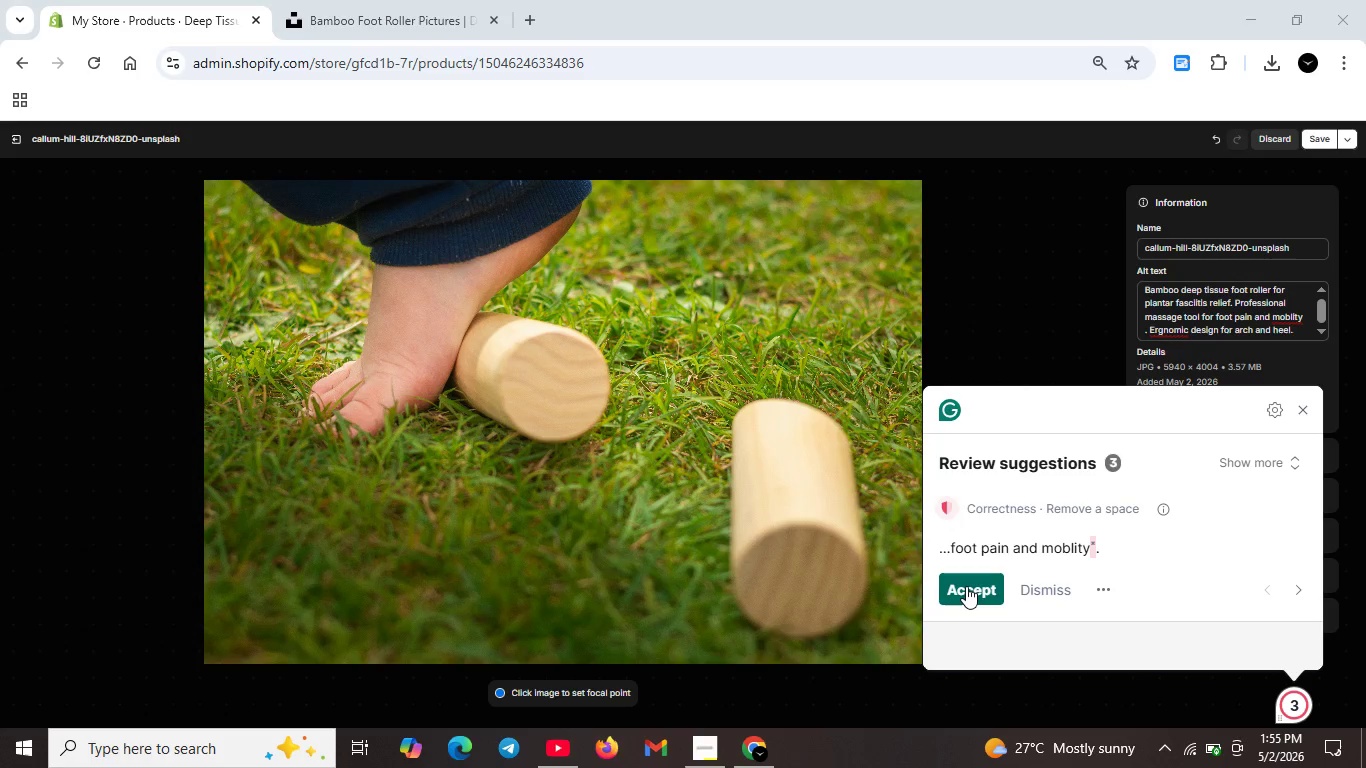 
left_click([966, 586])
 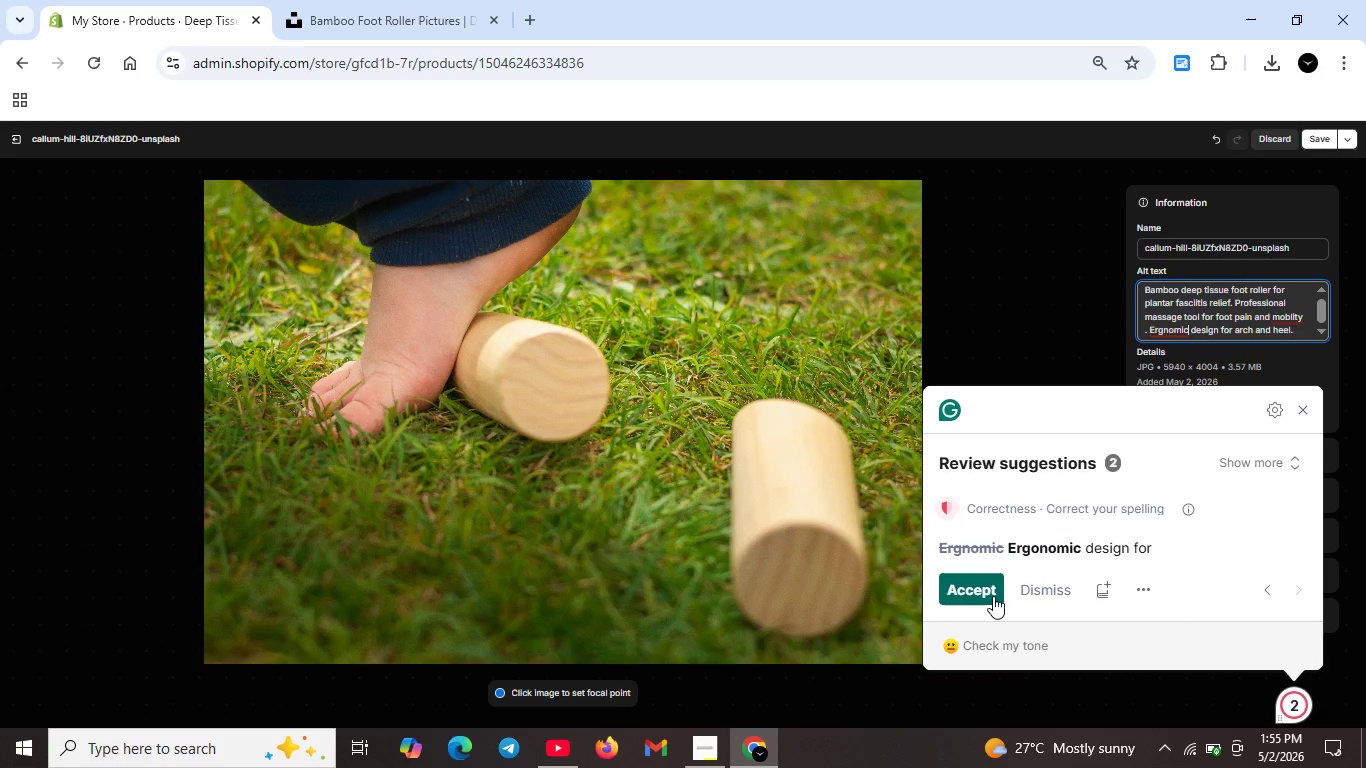 
wait(5.78)
 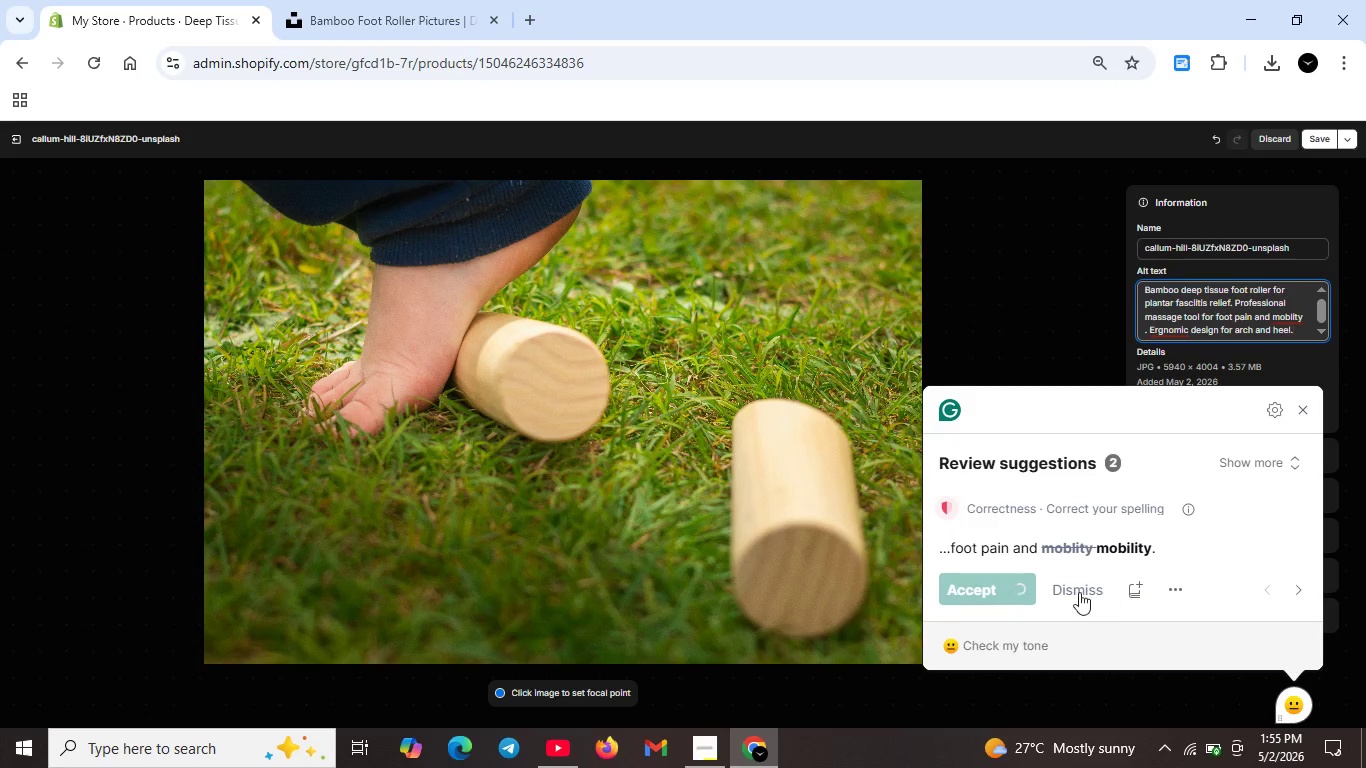 
left_click([976, 583])
 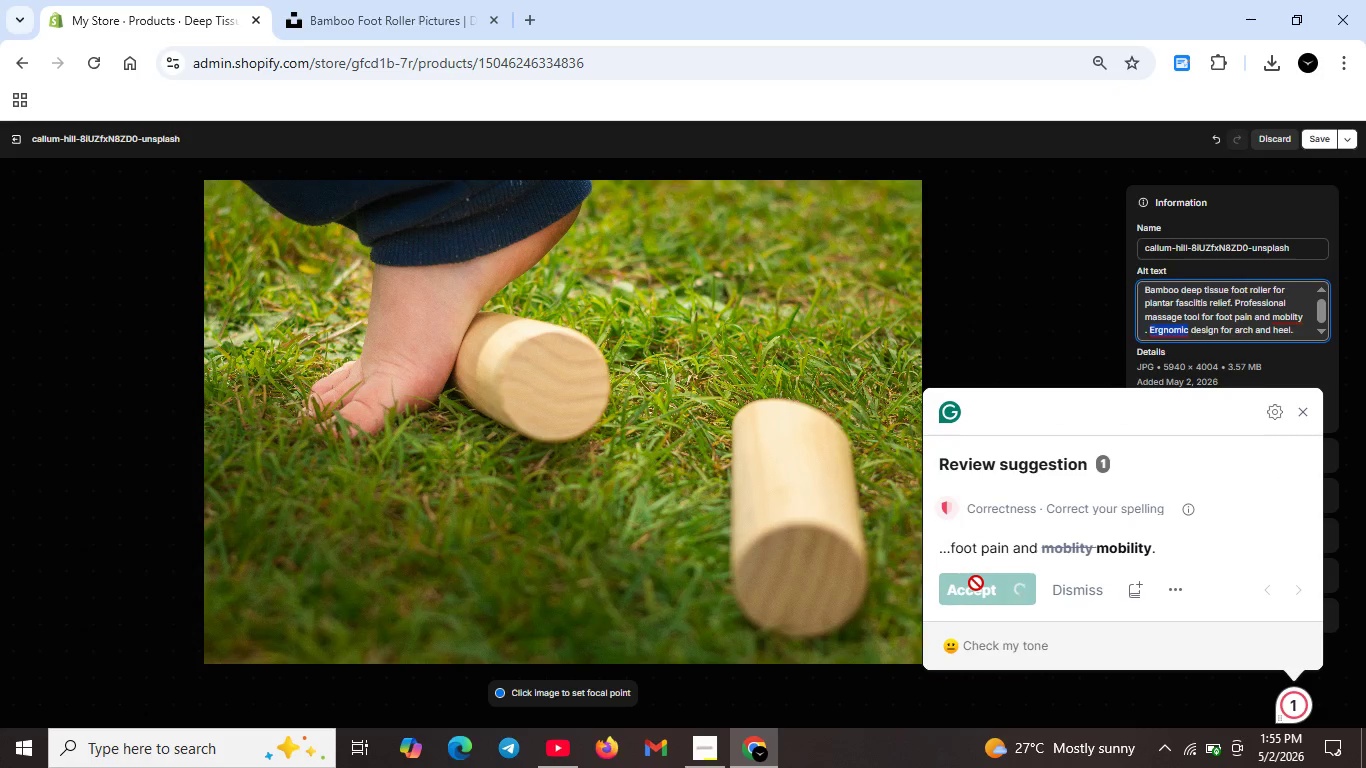 
key(Unknown)
 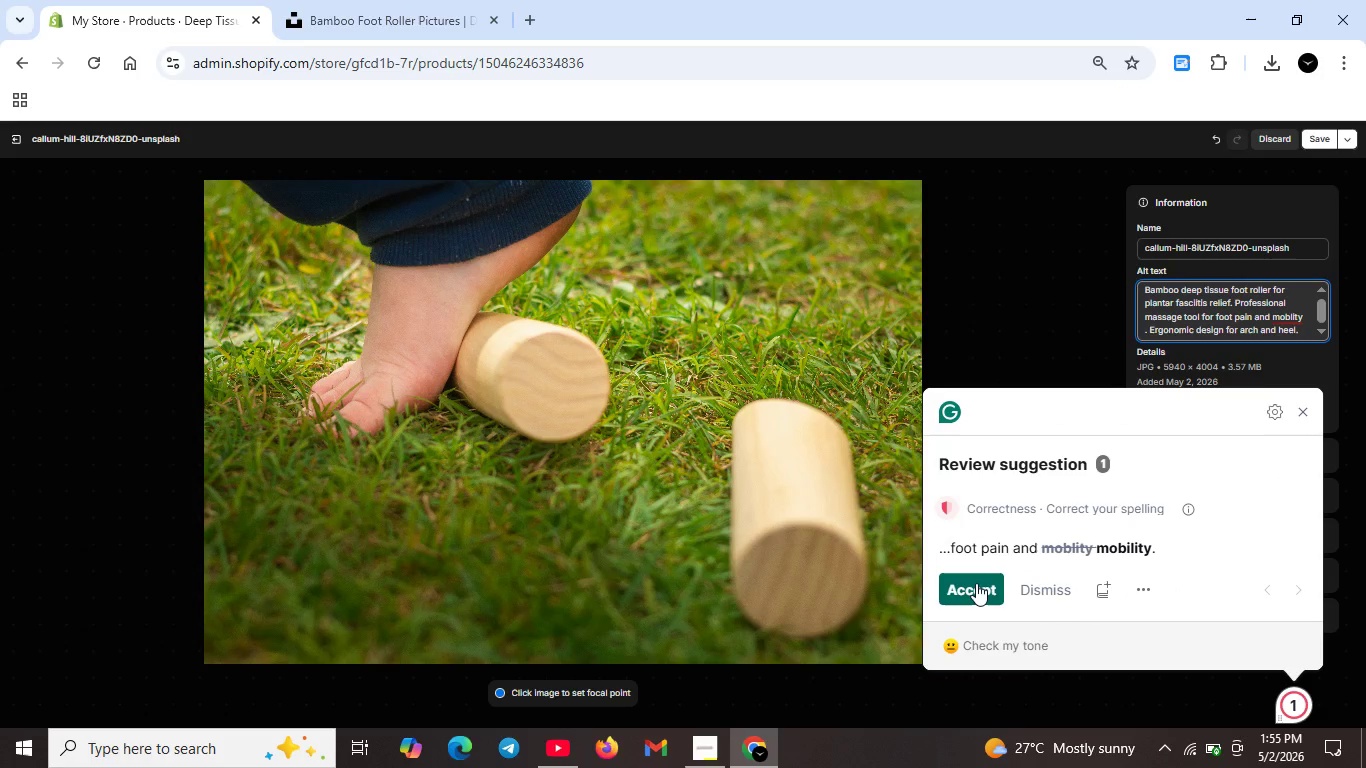 
key(Unknown)
 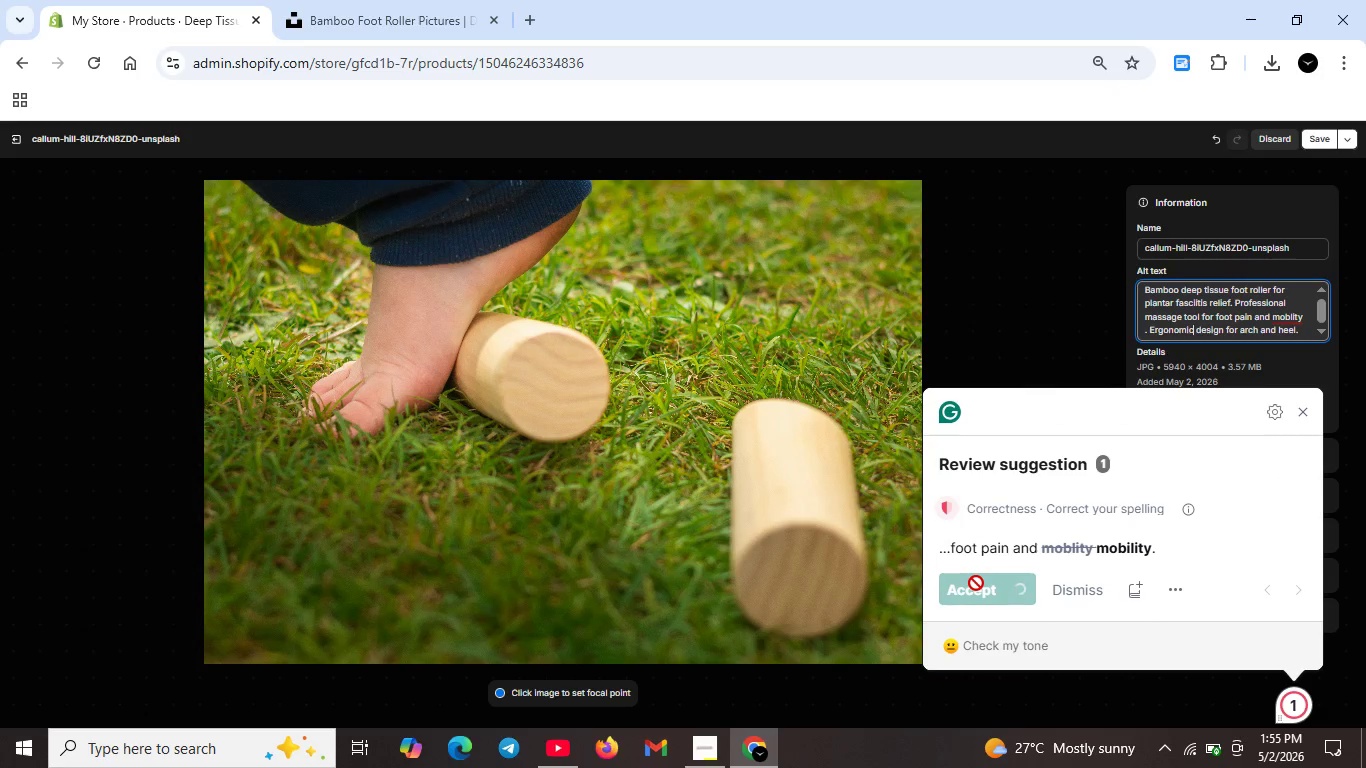 
key(Unknown)
 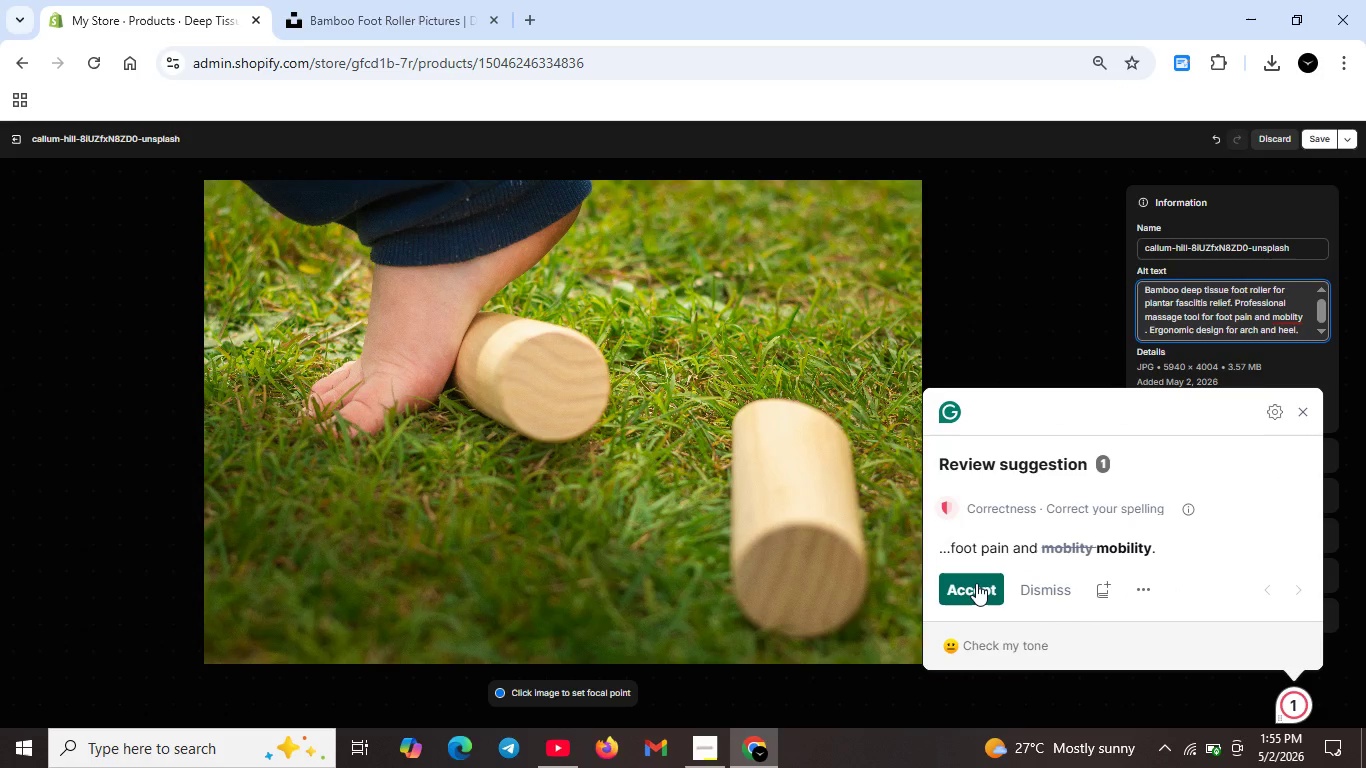 
key(Unknown)
 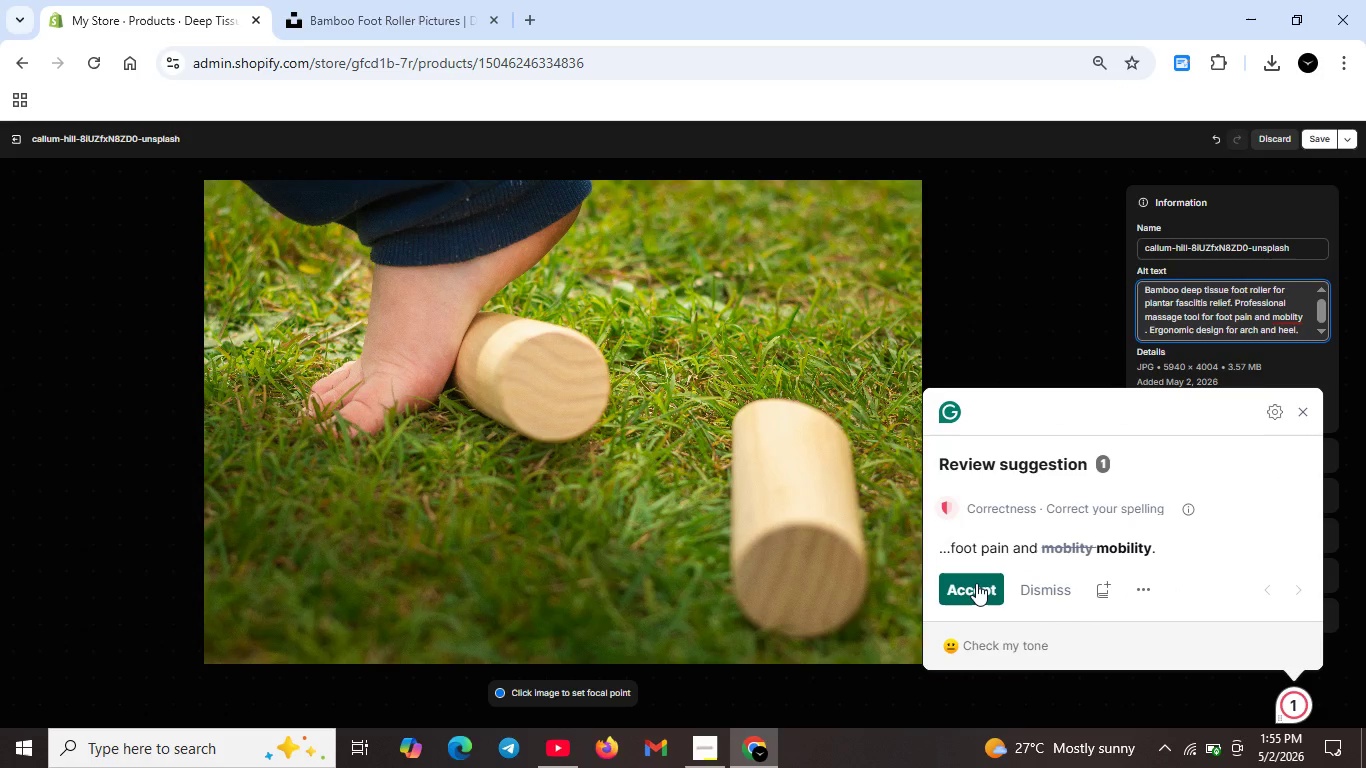 
key(Unknown)
 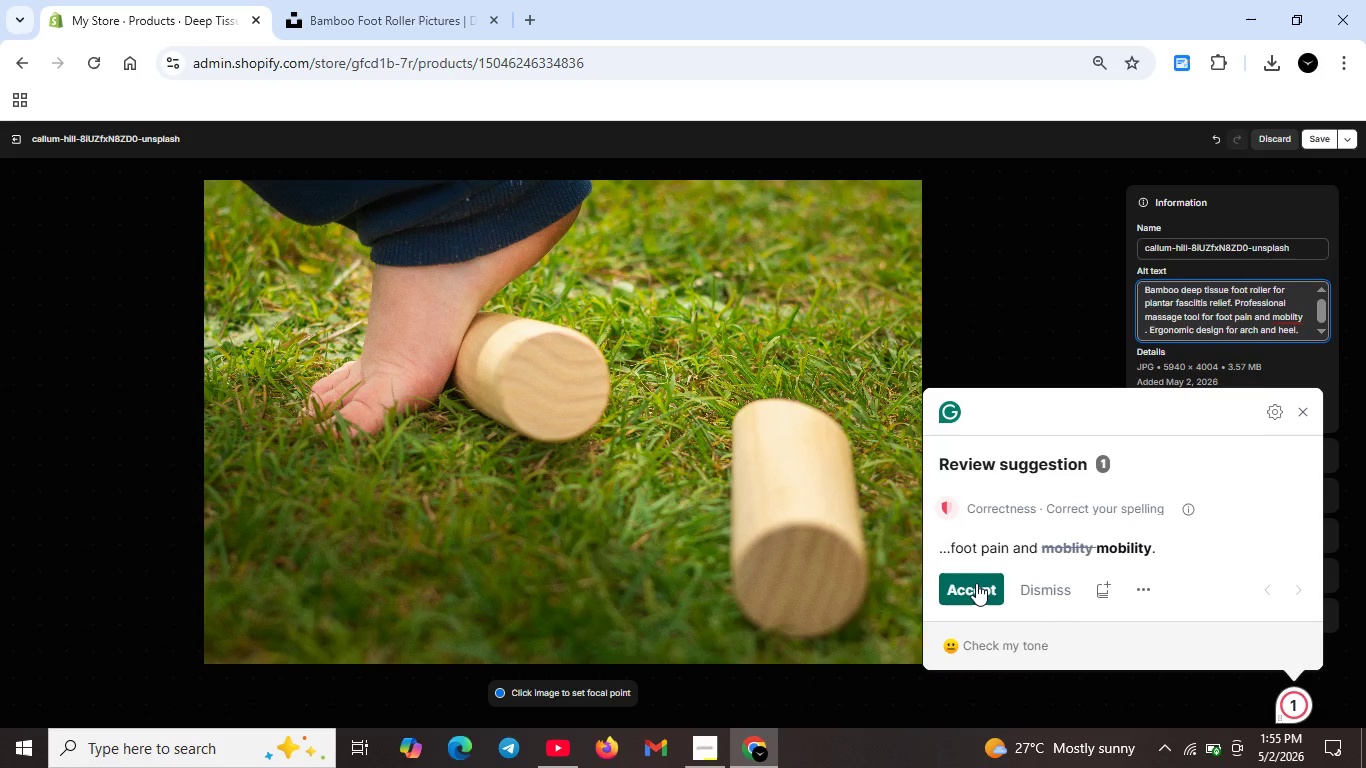 
key(Unknown)
 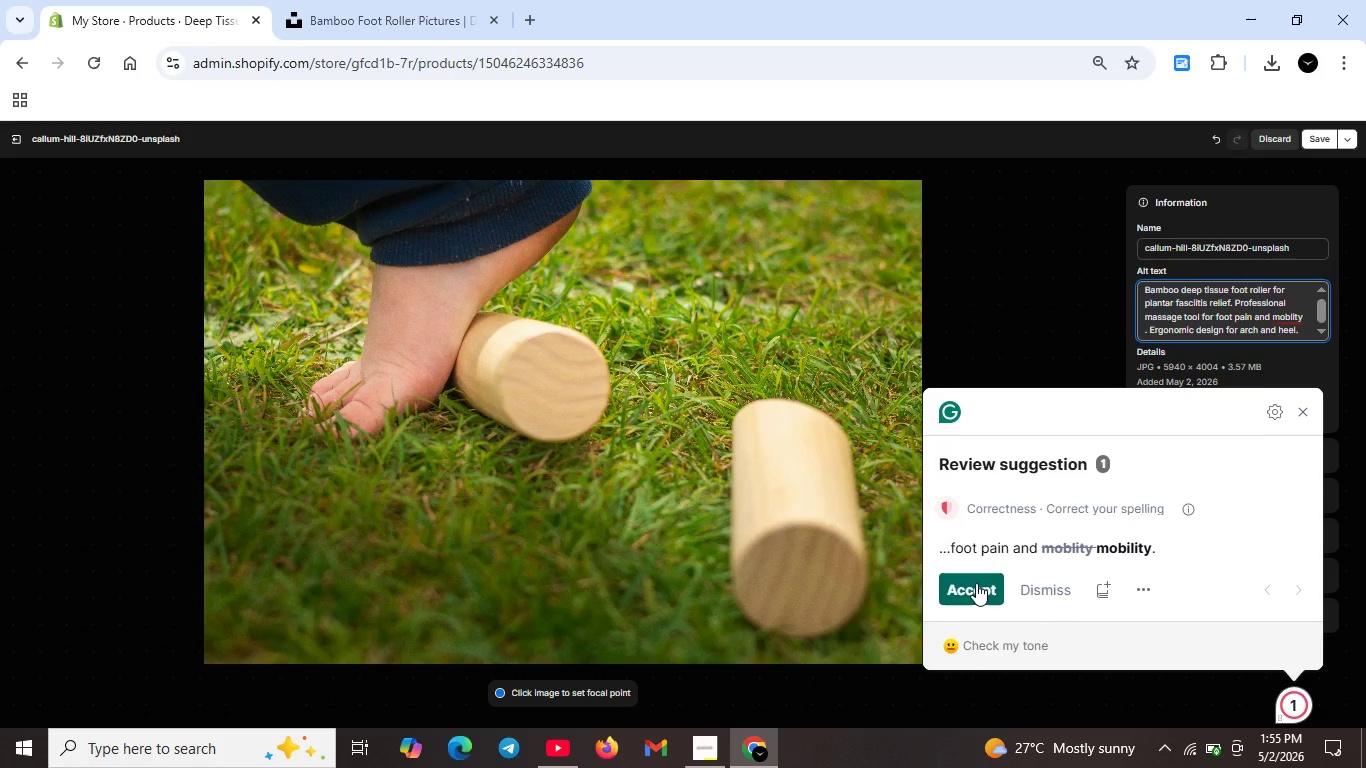 
key(Unknown)
 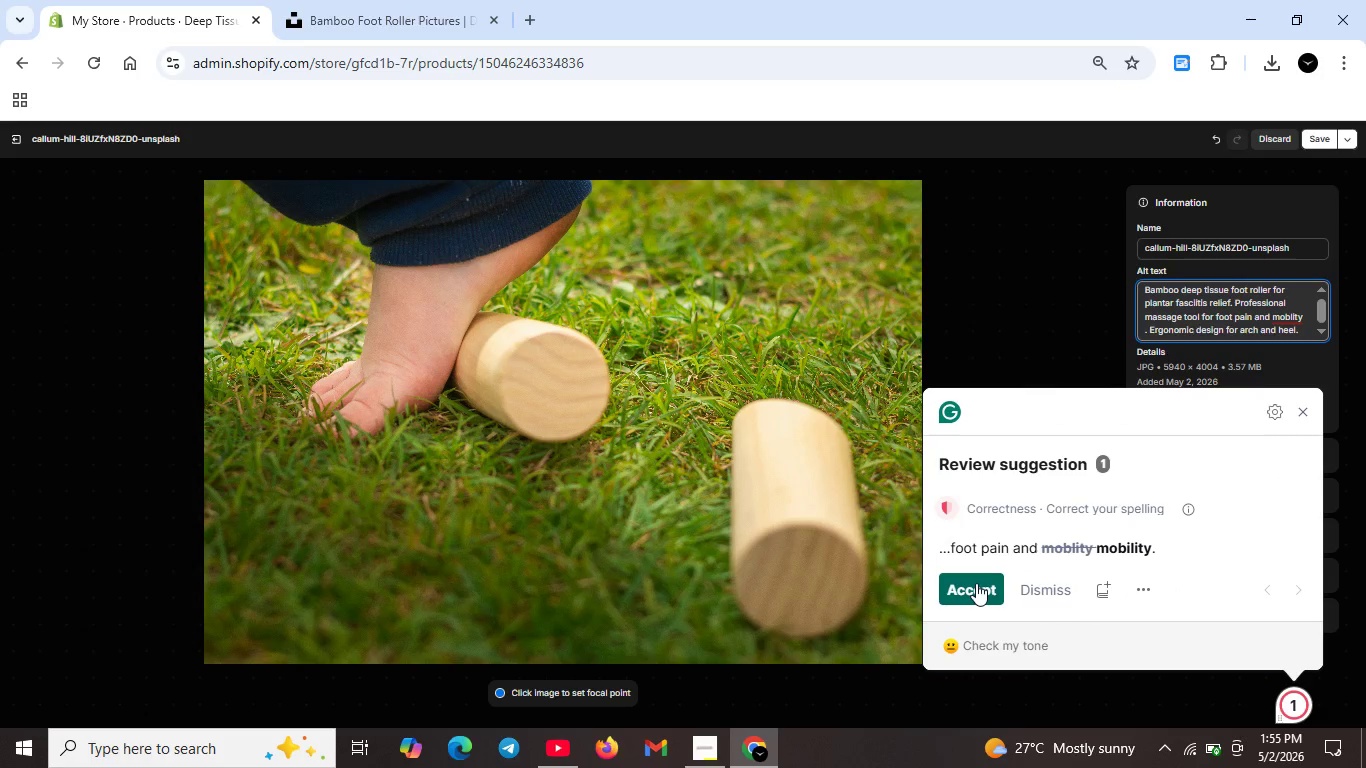 
key(Unknown)
 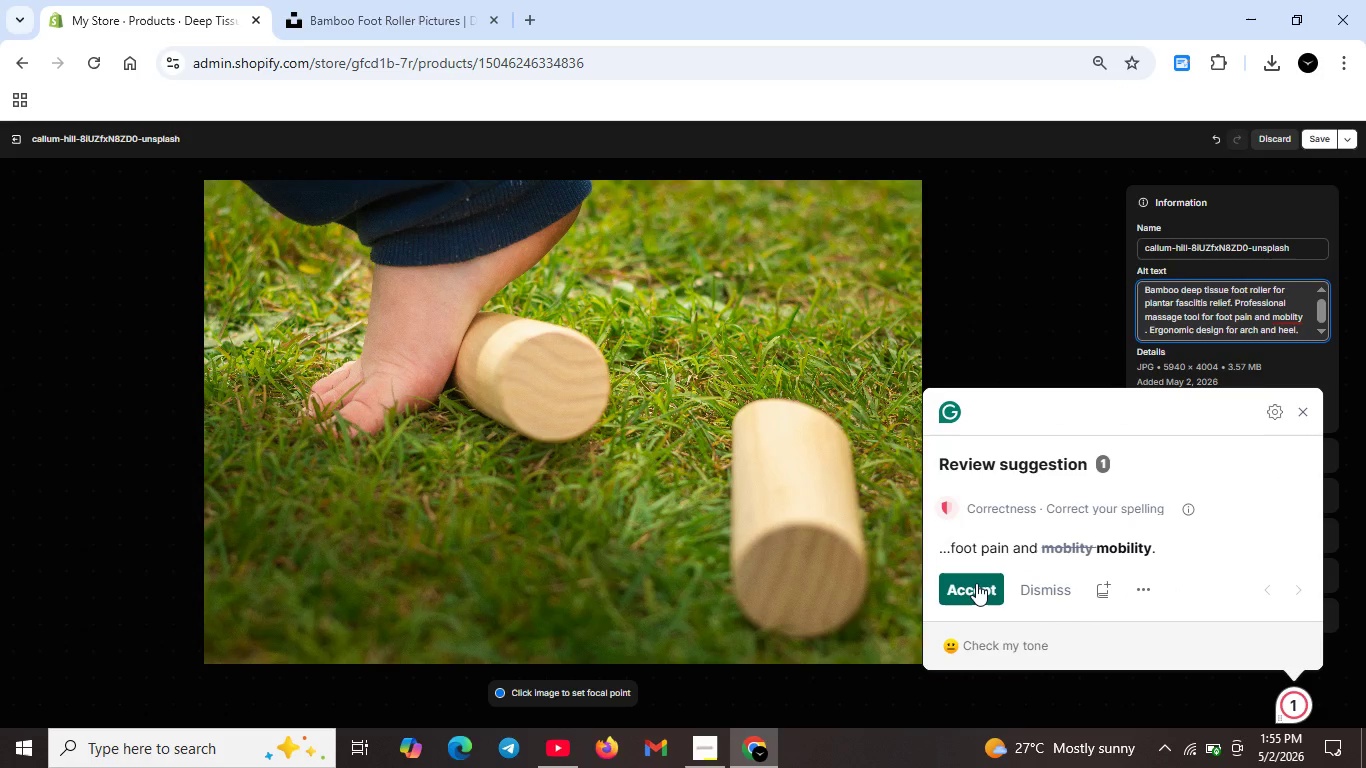 
key(Unknown)
 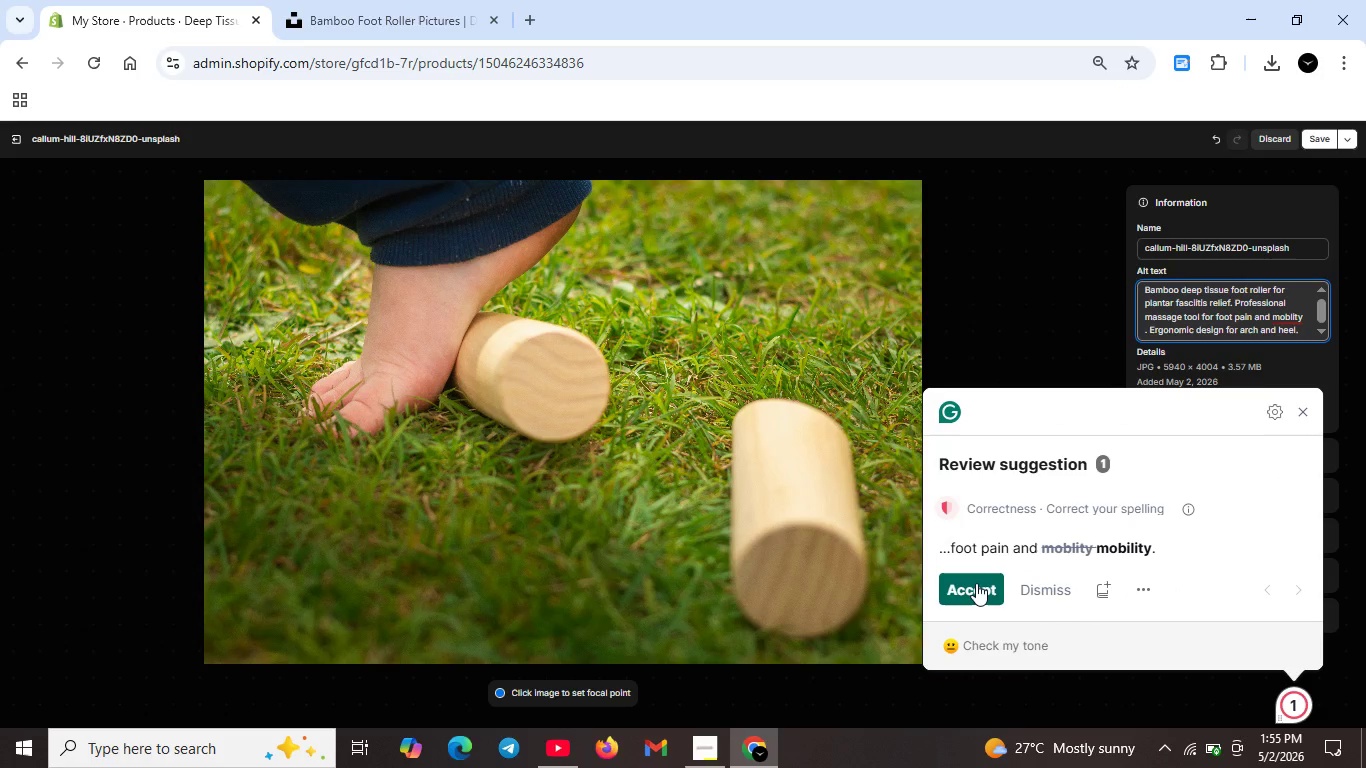 
left_click([976, 583])
 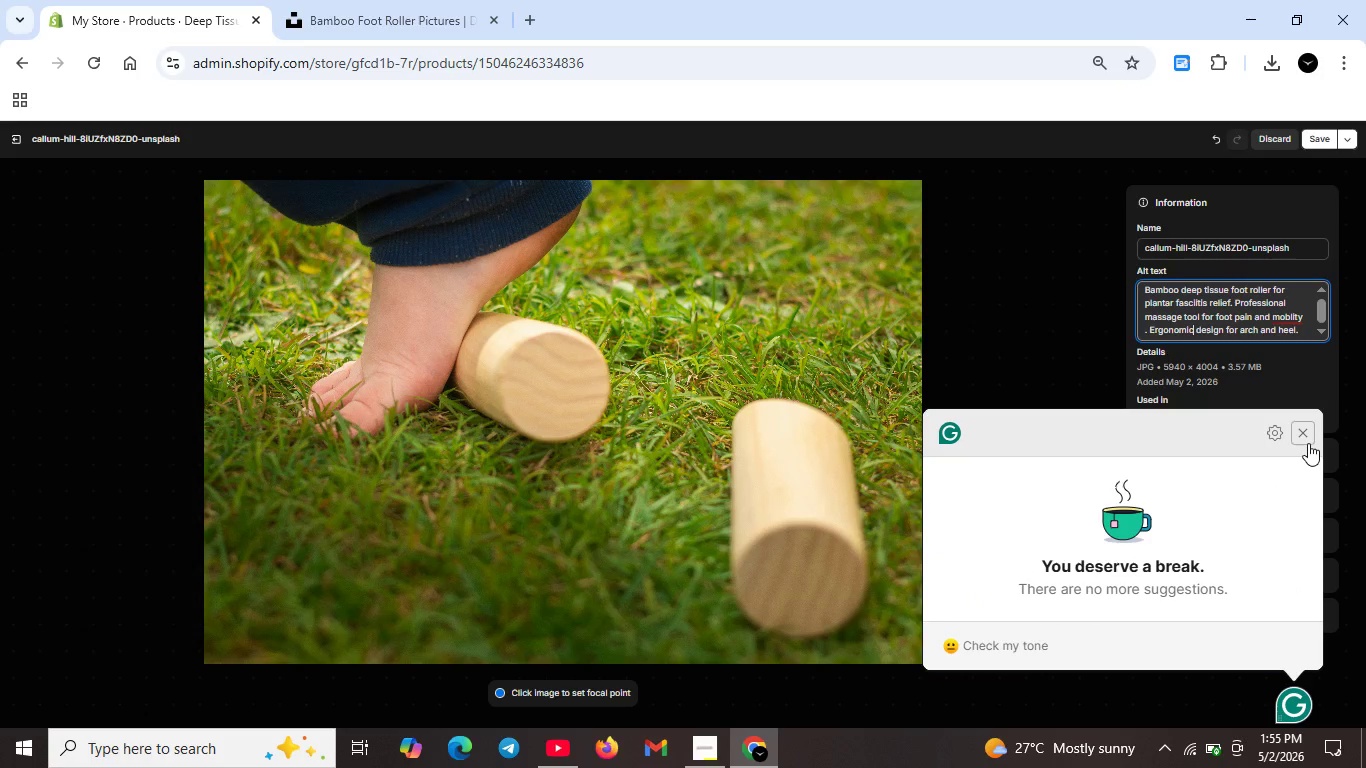 
left_click([1308, 443])
 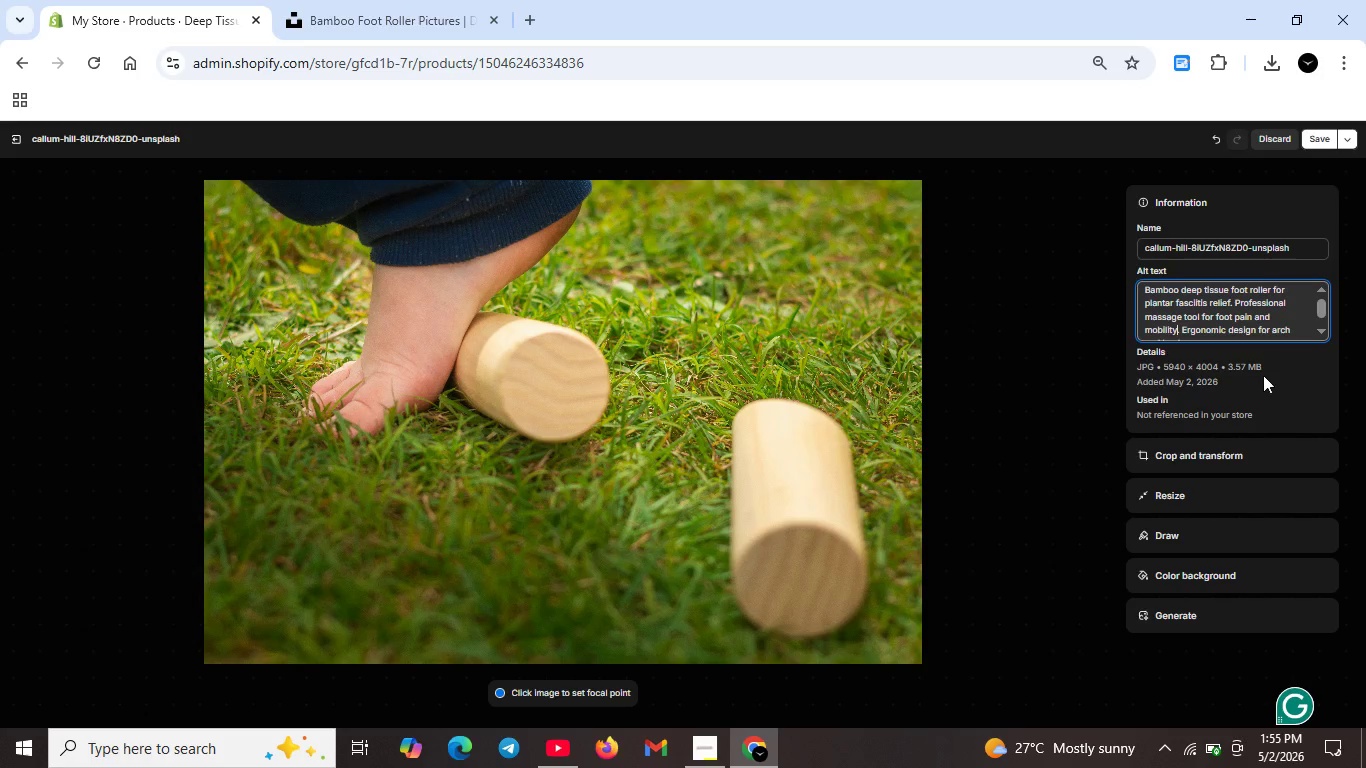 
key(Unknown)
 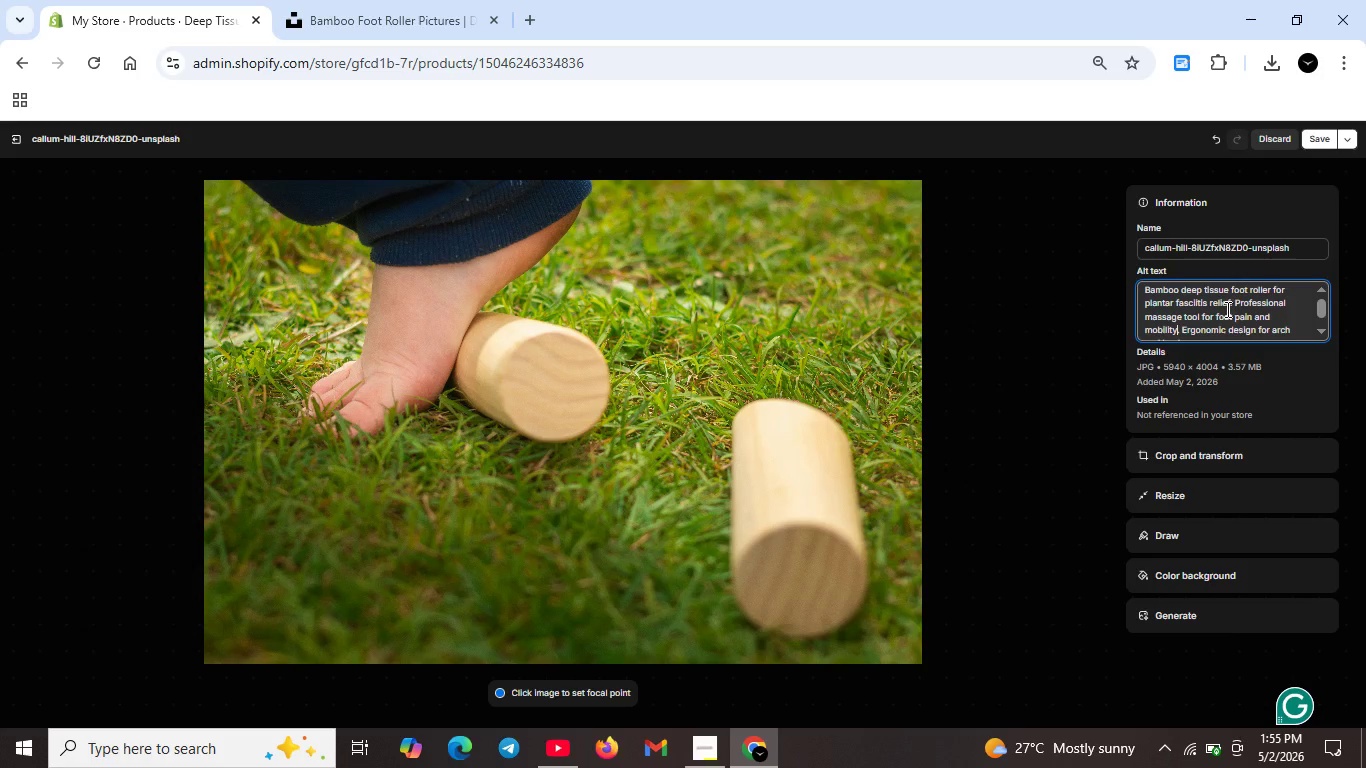 
key(Unknown)
 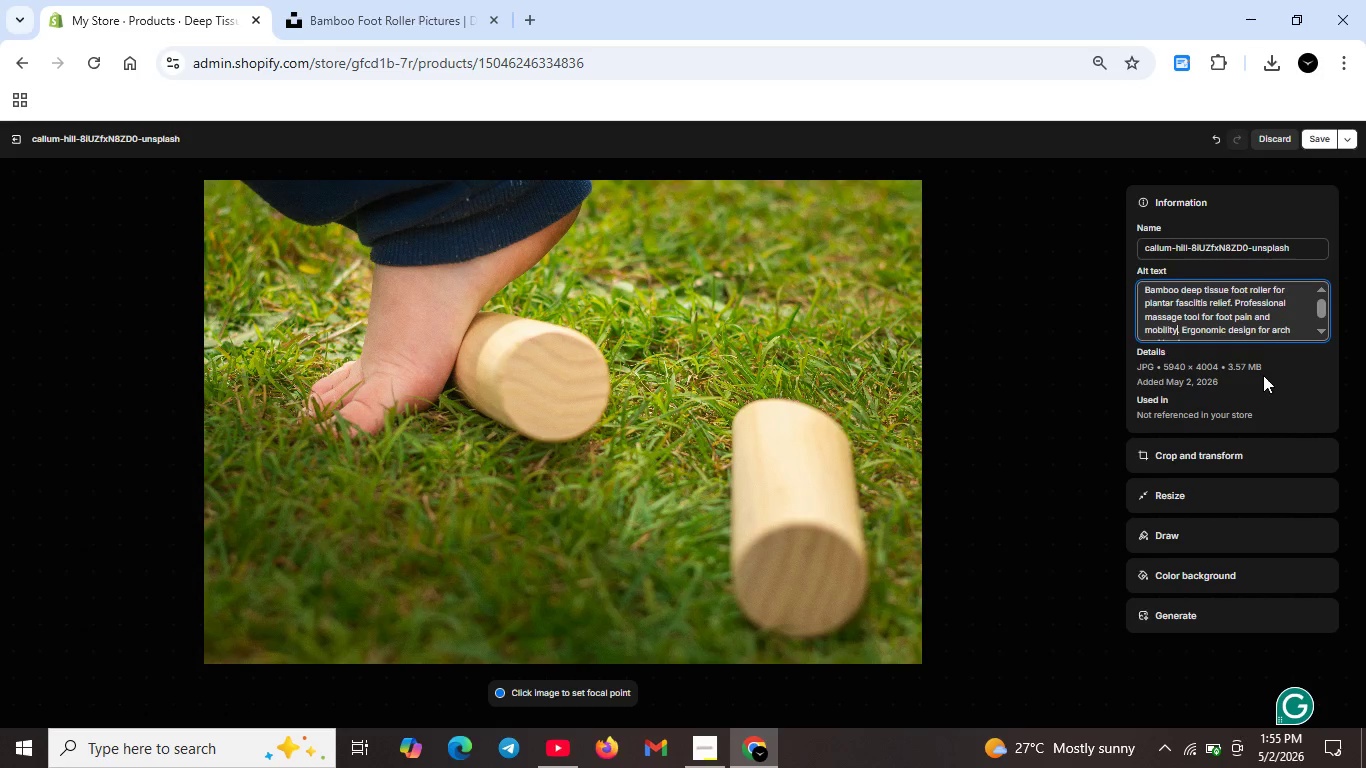 
key(Unknown)
 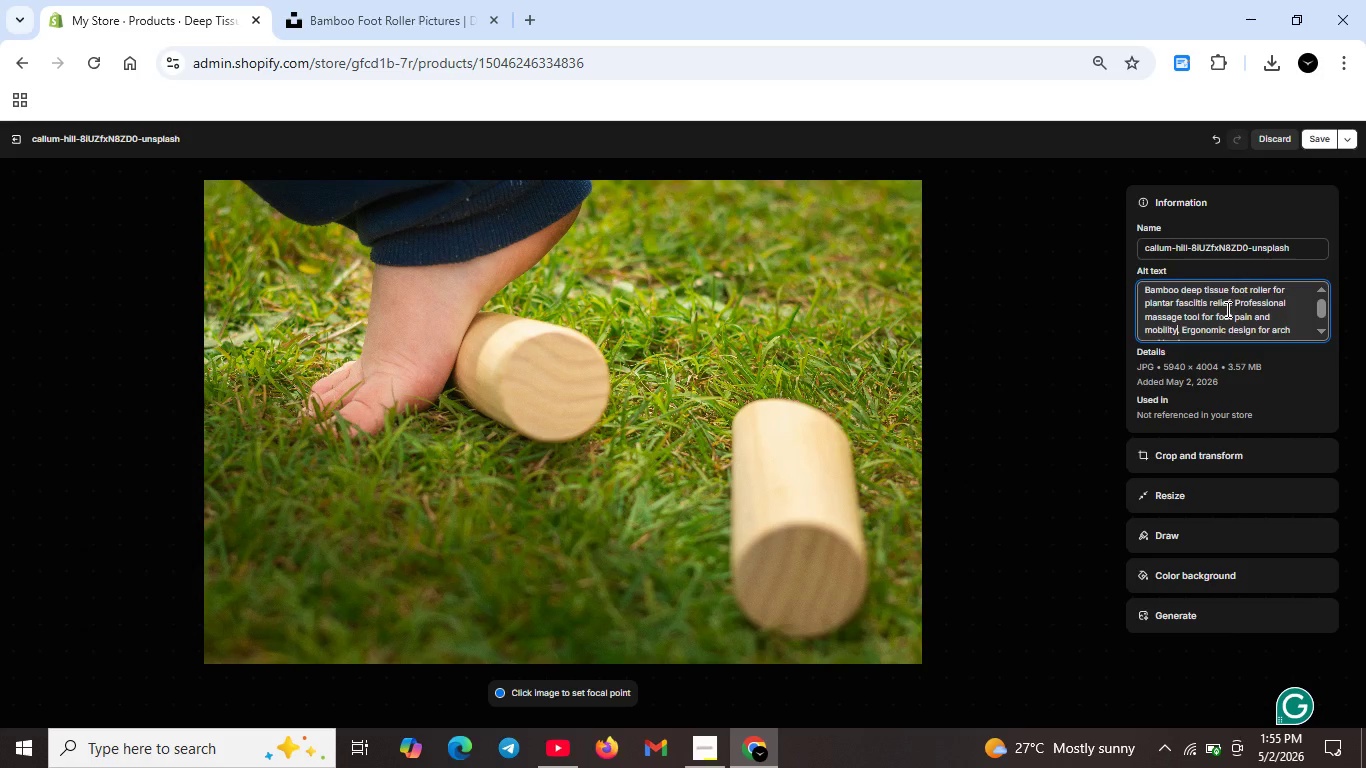 
key(Unknown)
 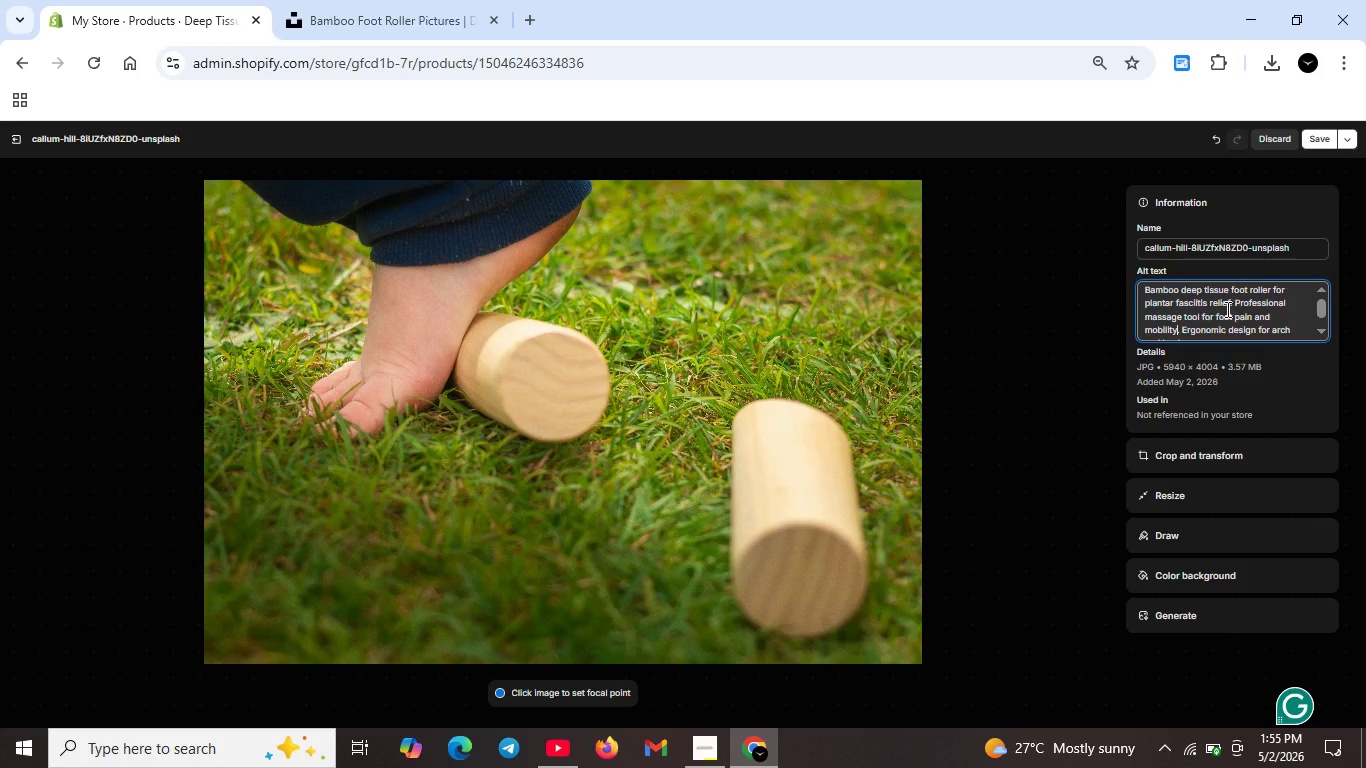 
key(Unknown)
 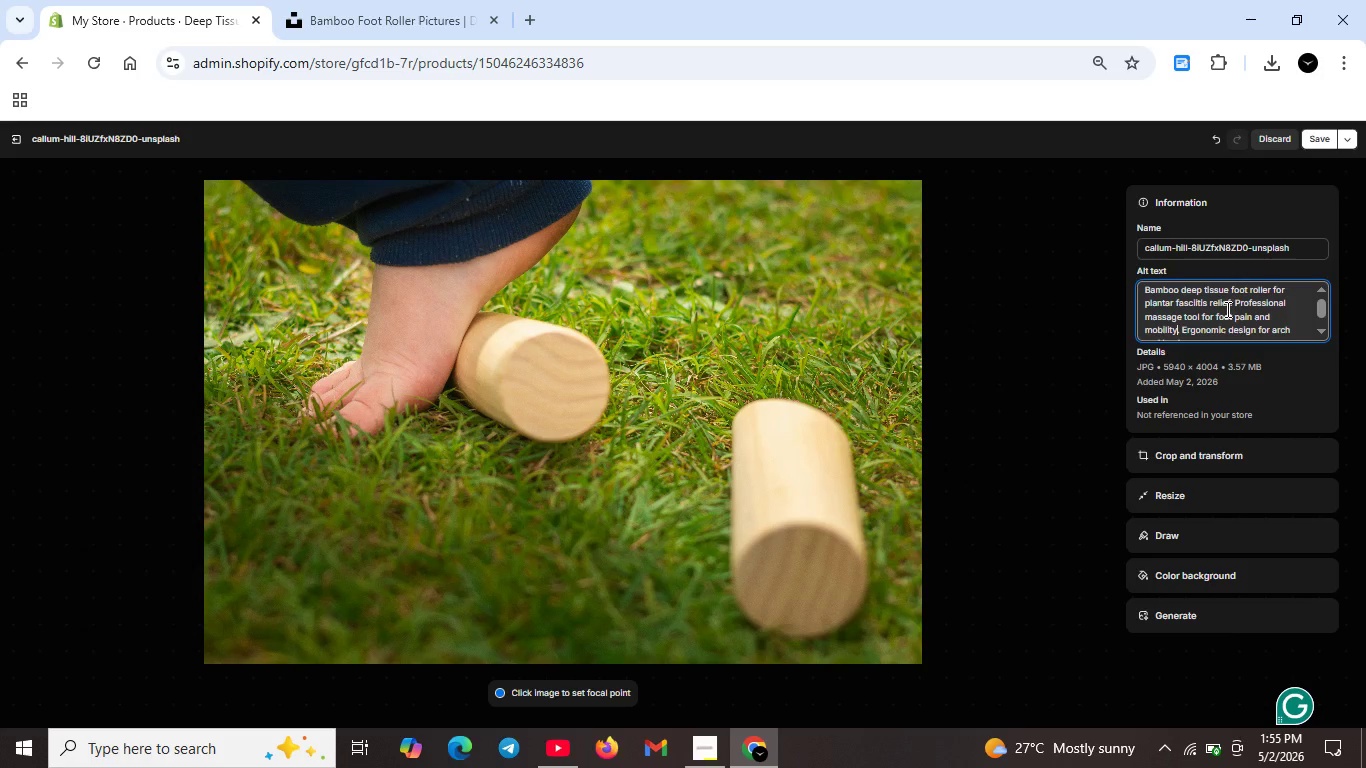 
key(Unknown)
 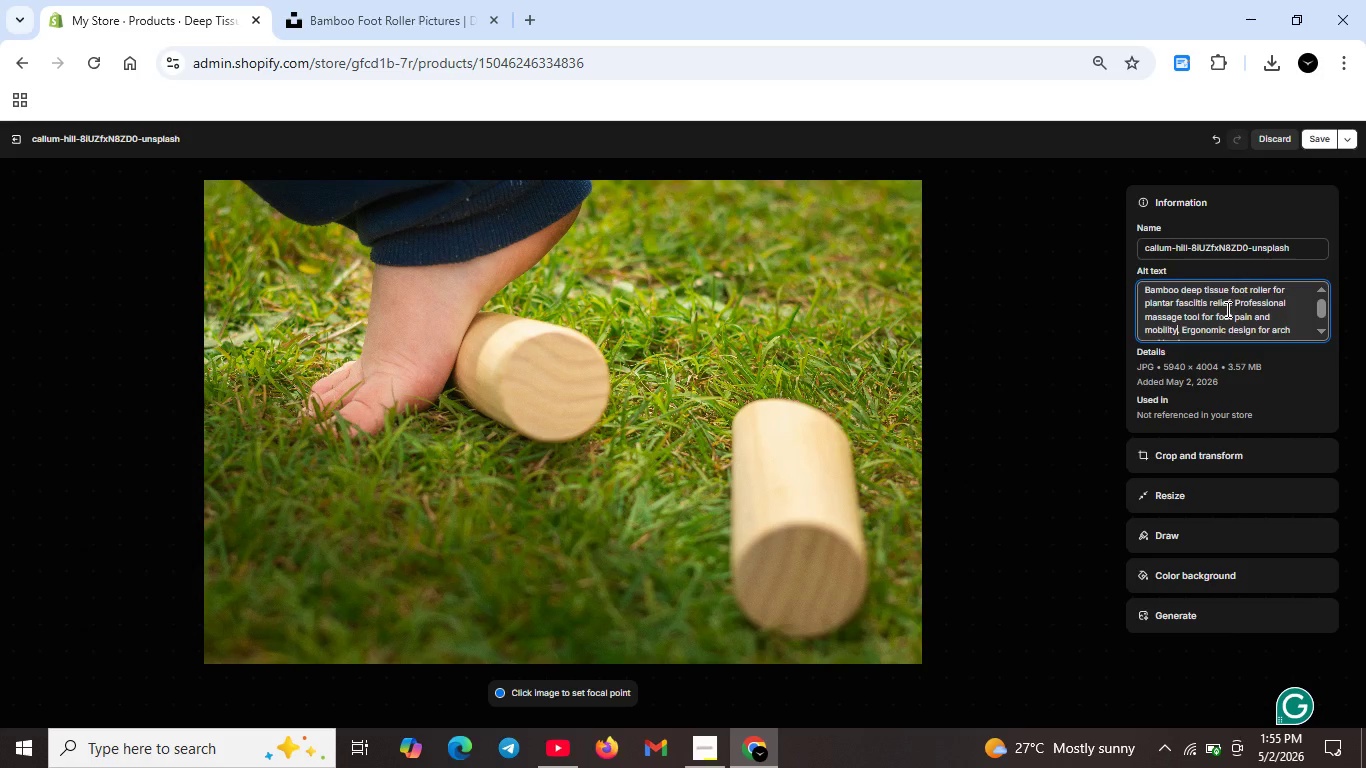 
key(Unknown)
 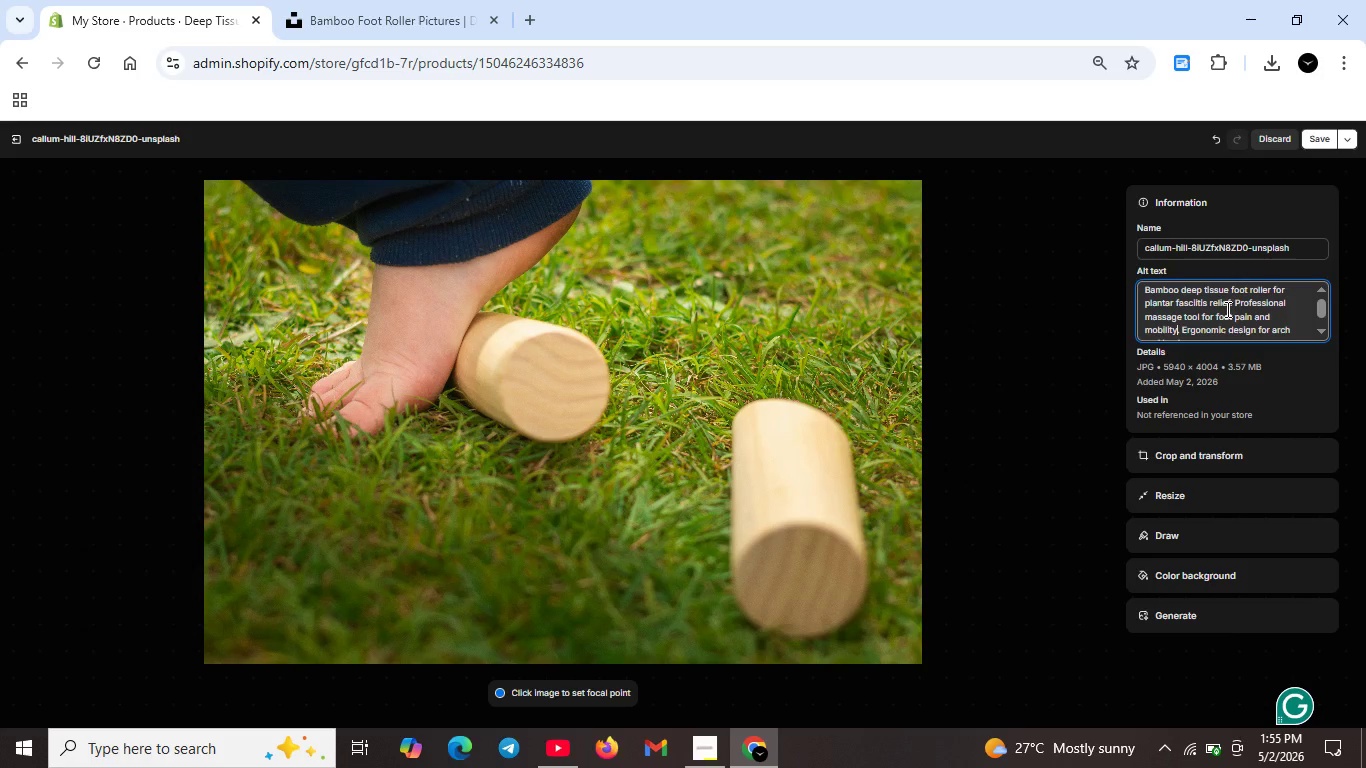 
key(Unknown)
 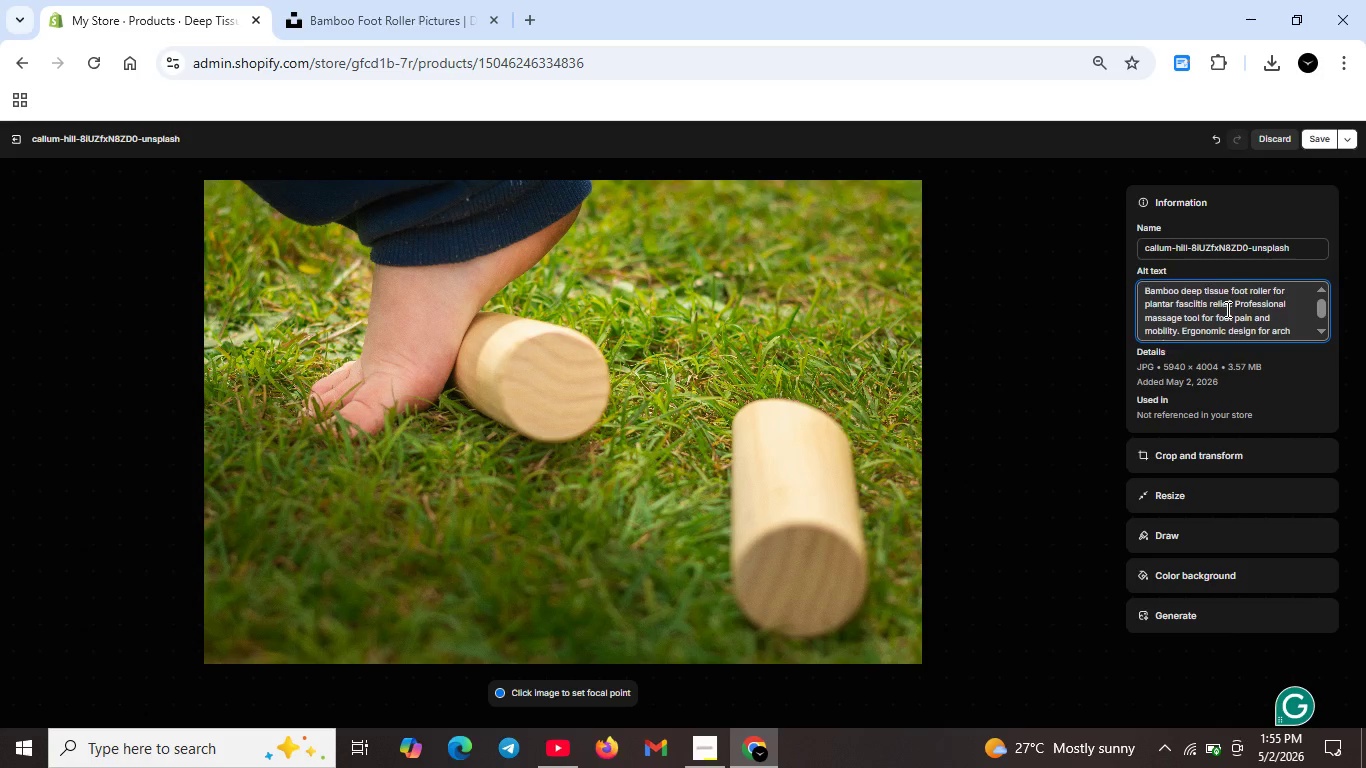 
scroll: coordinate [1226, 309], scroll_direction: up, amount: 4.0
 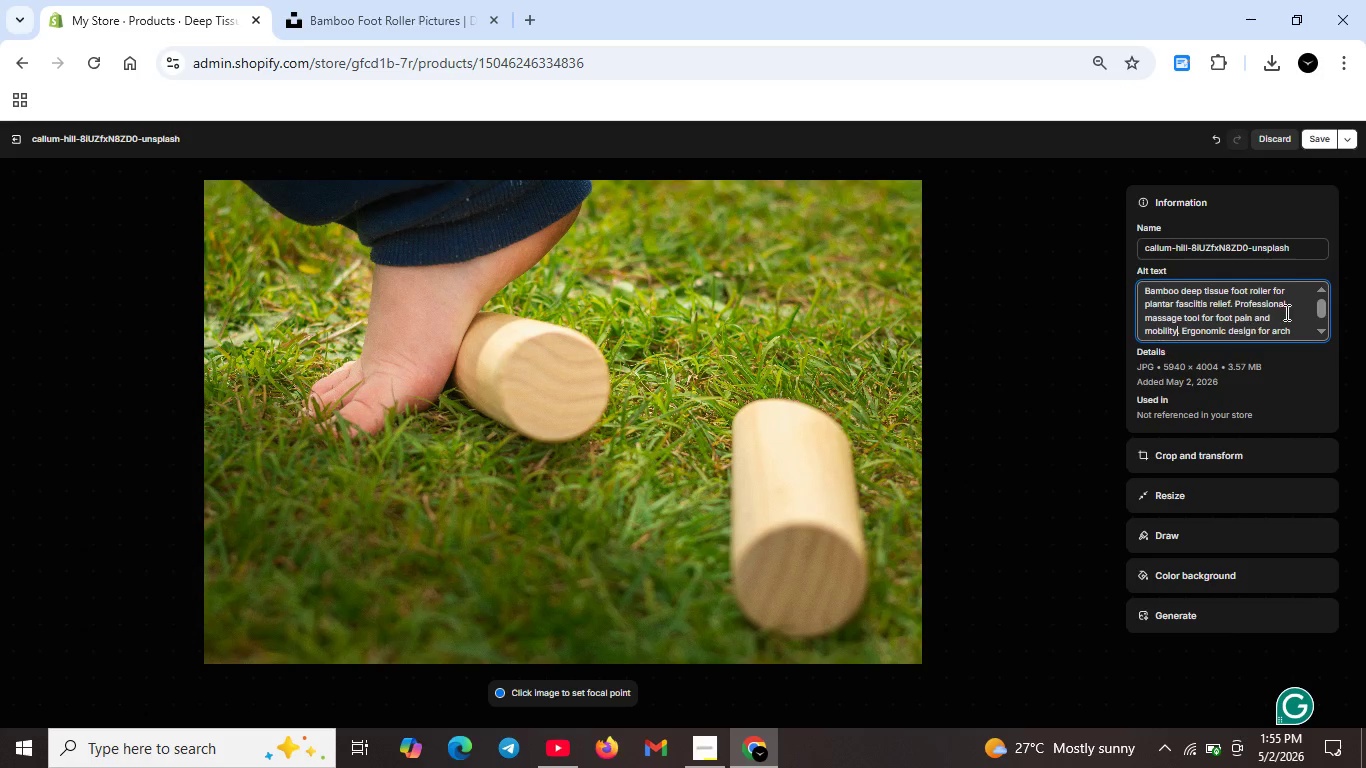 
left_click([1311, 137])
 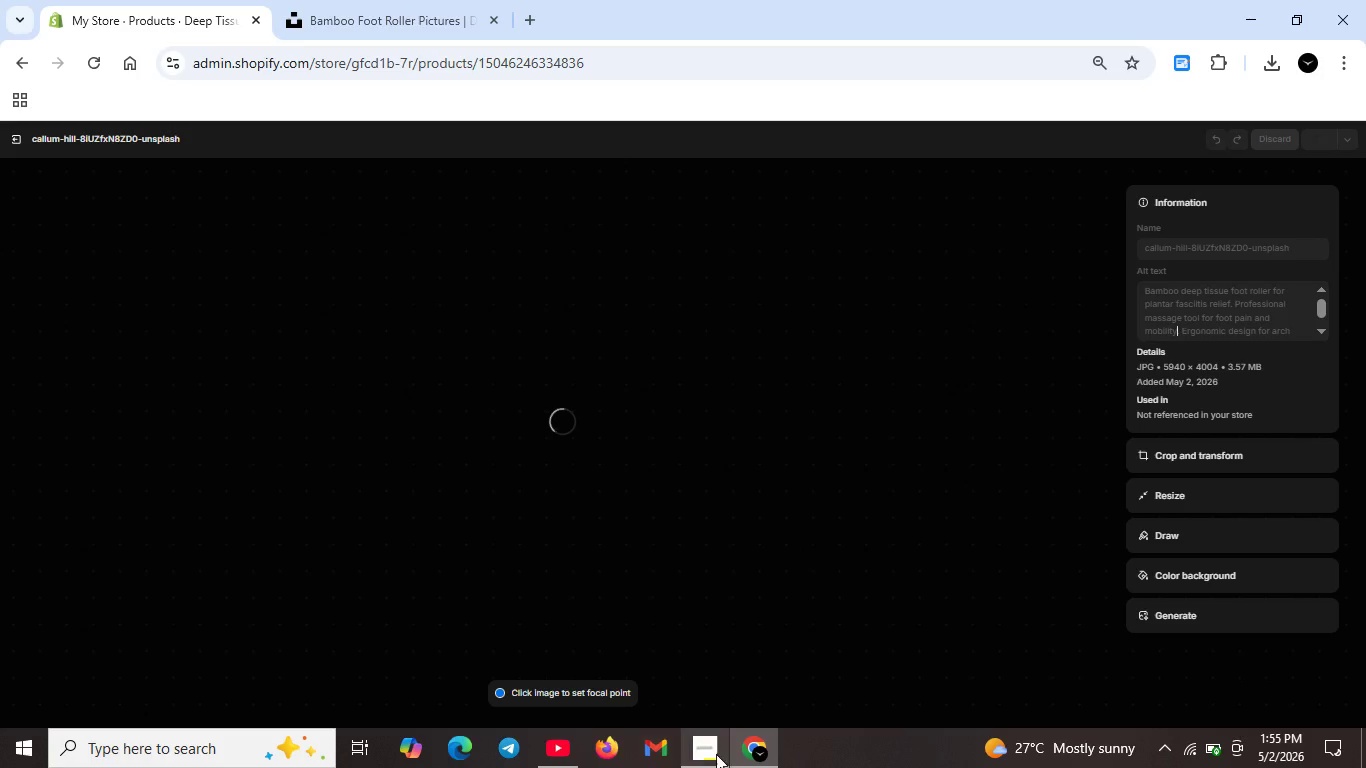 
left_click([716, 754])